 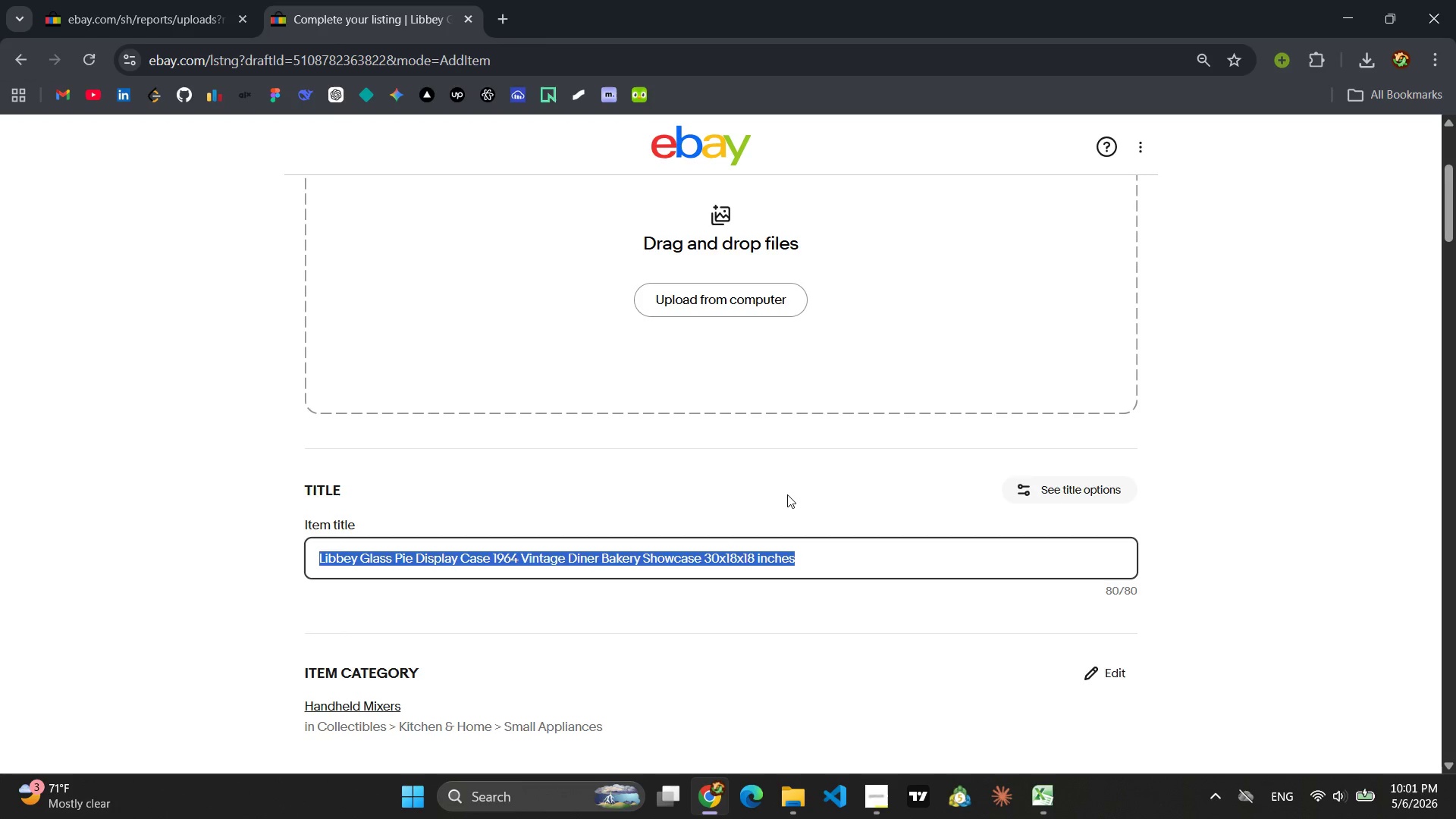 
type(Bloomfied)
key(Backspace)
type(ld Bakelit M)
key(Backspace)
key(Backspace)
type(e Menu HOlder 1948 Vintage Diner Counter SIgn Pristine)
 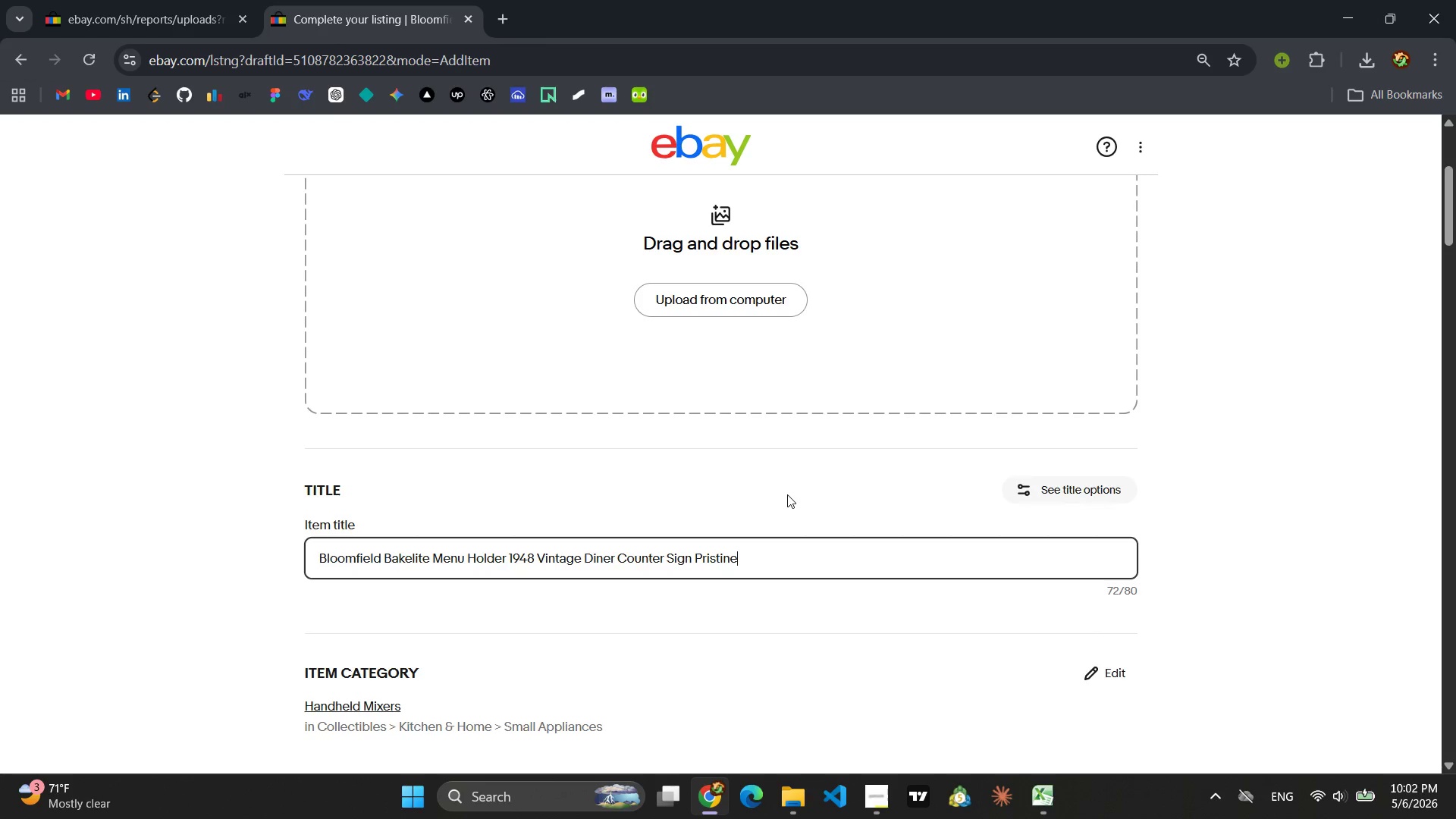 
wait(10.3)
 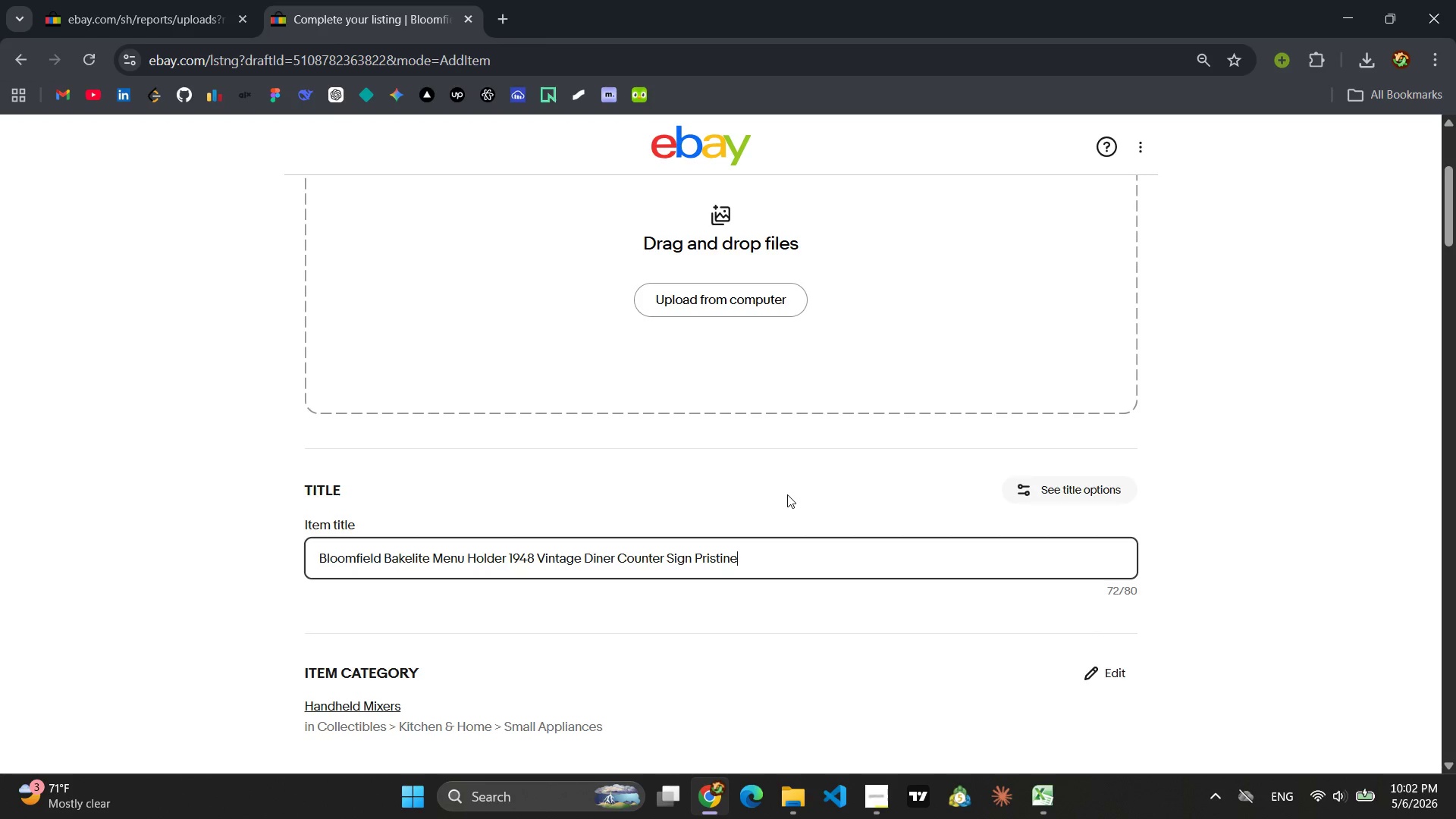 
key(Control+A)
 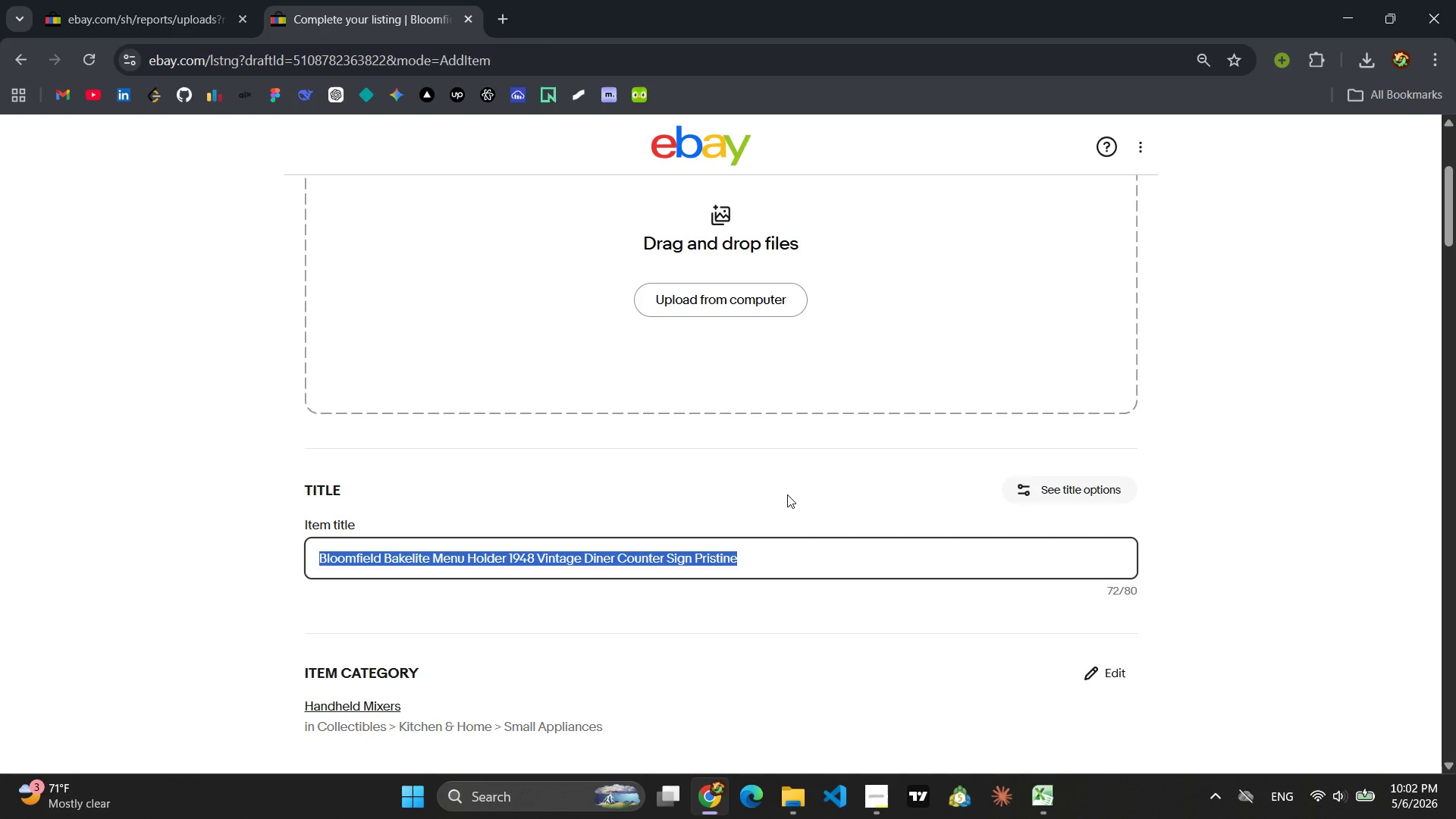 
key(Control+C)
 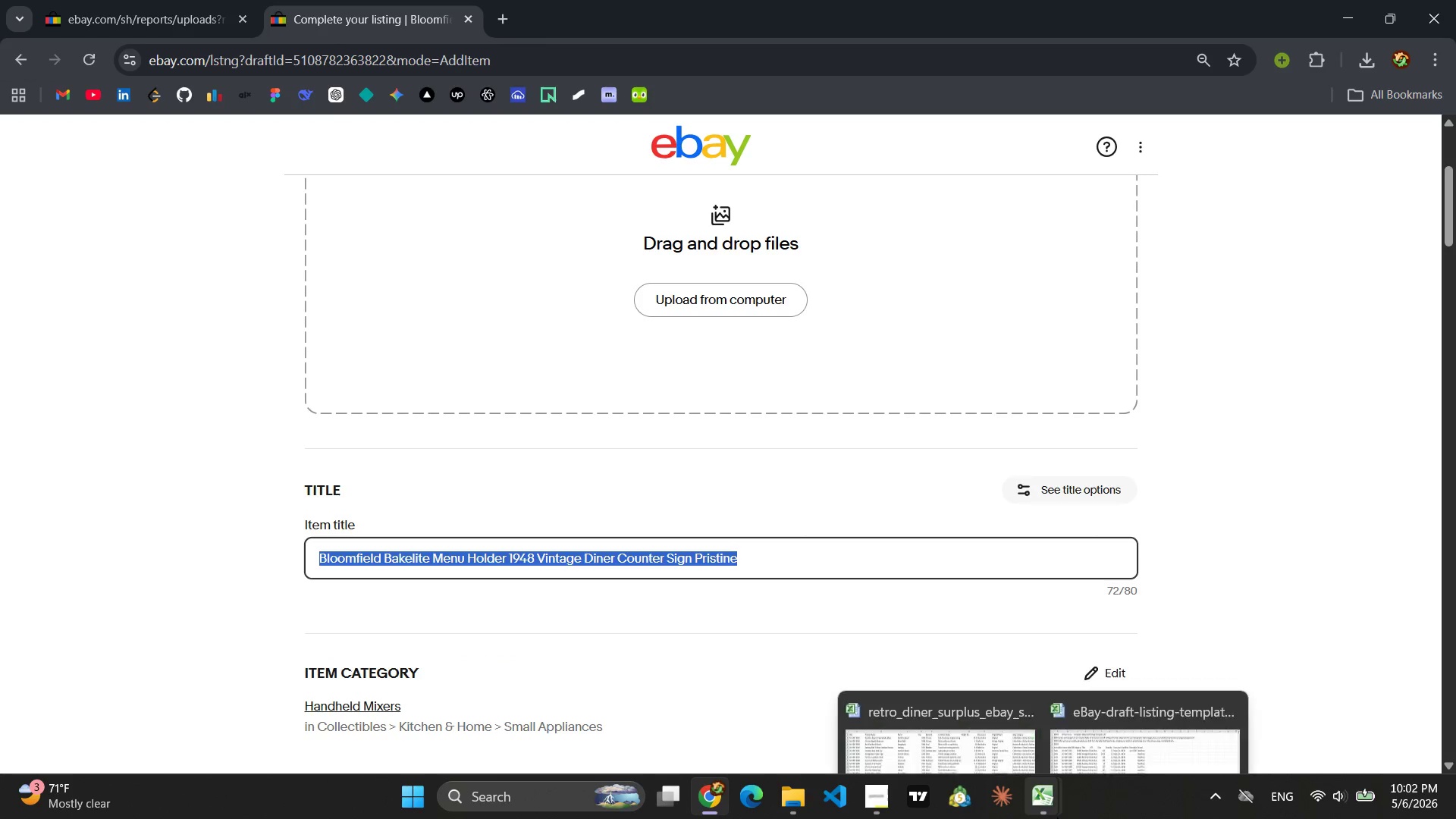 
wait(5.97)
 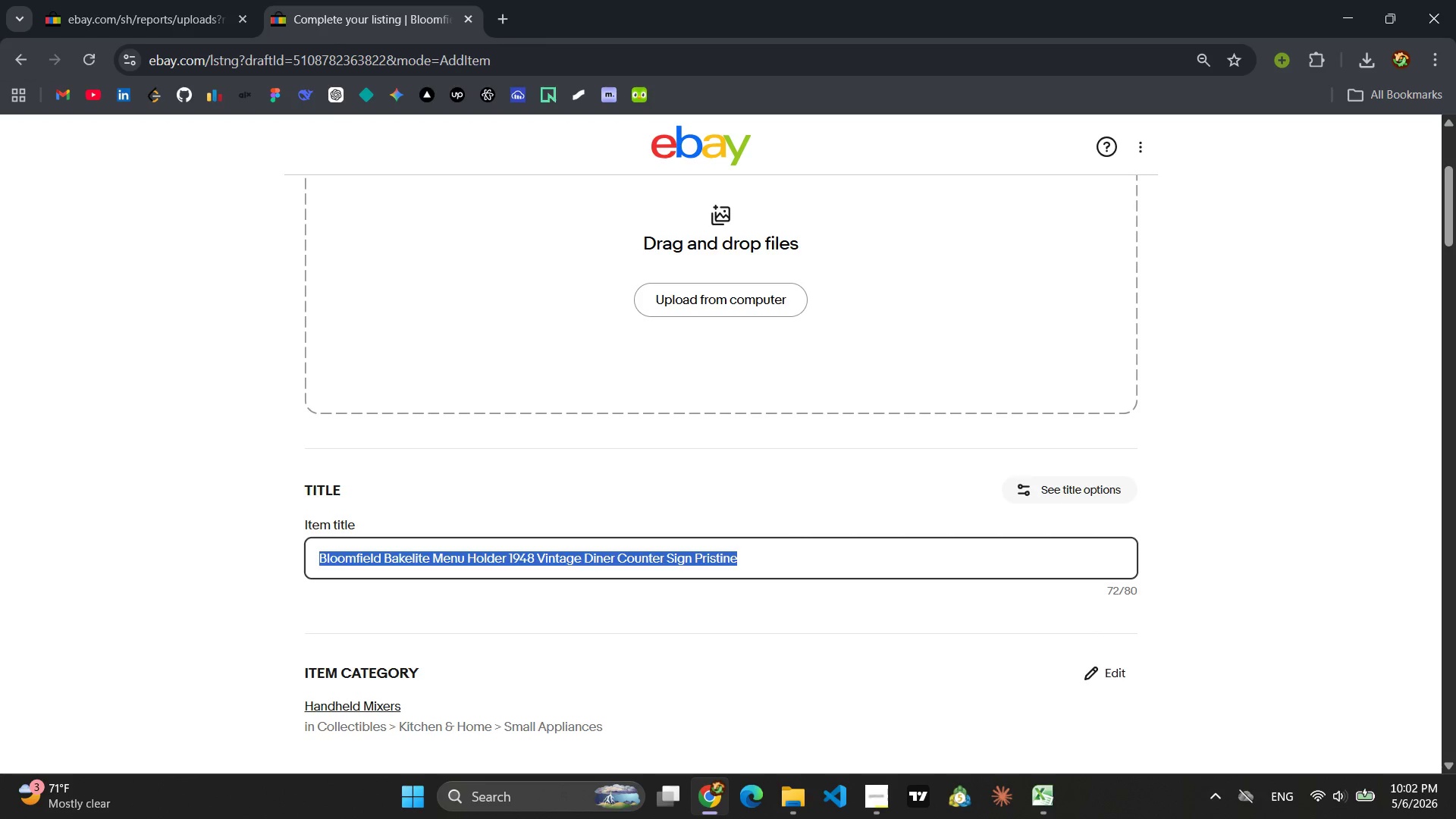 
left_click([1100, 698])
 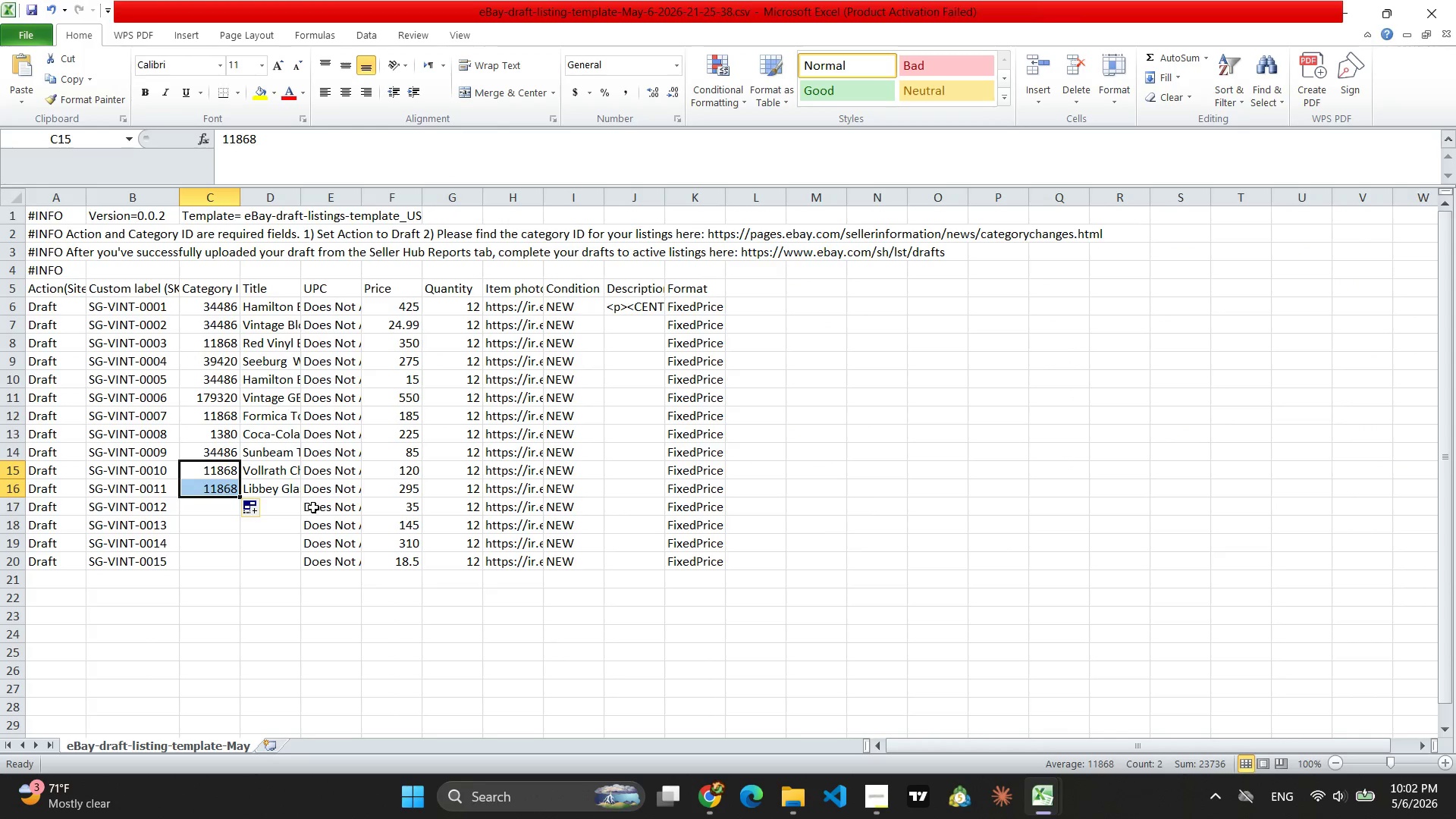 
left_click([270, 507])
 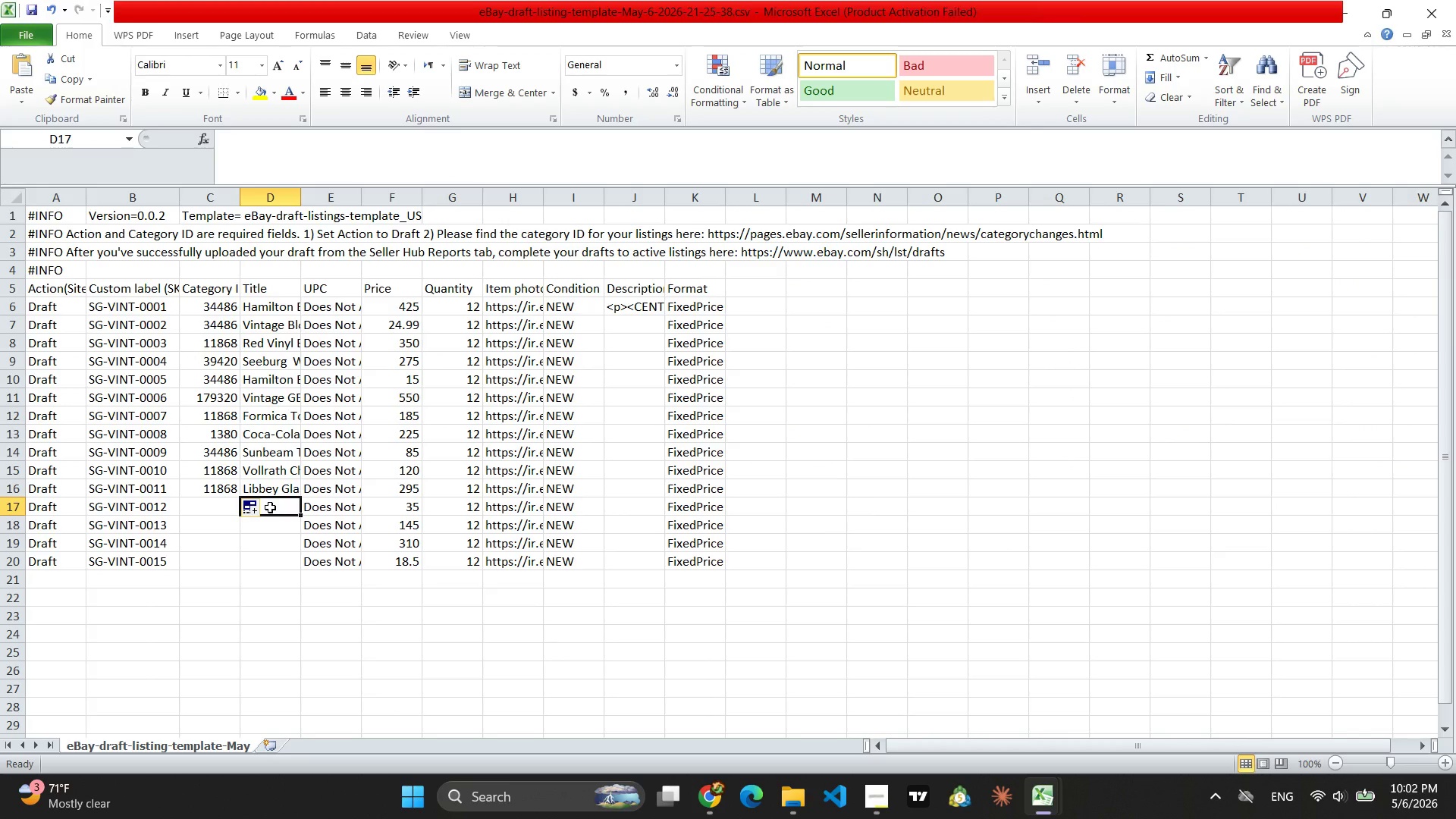 
key(Control+V)
 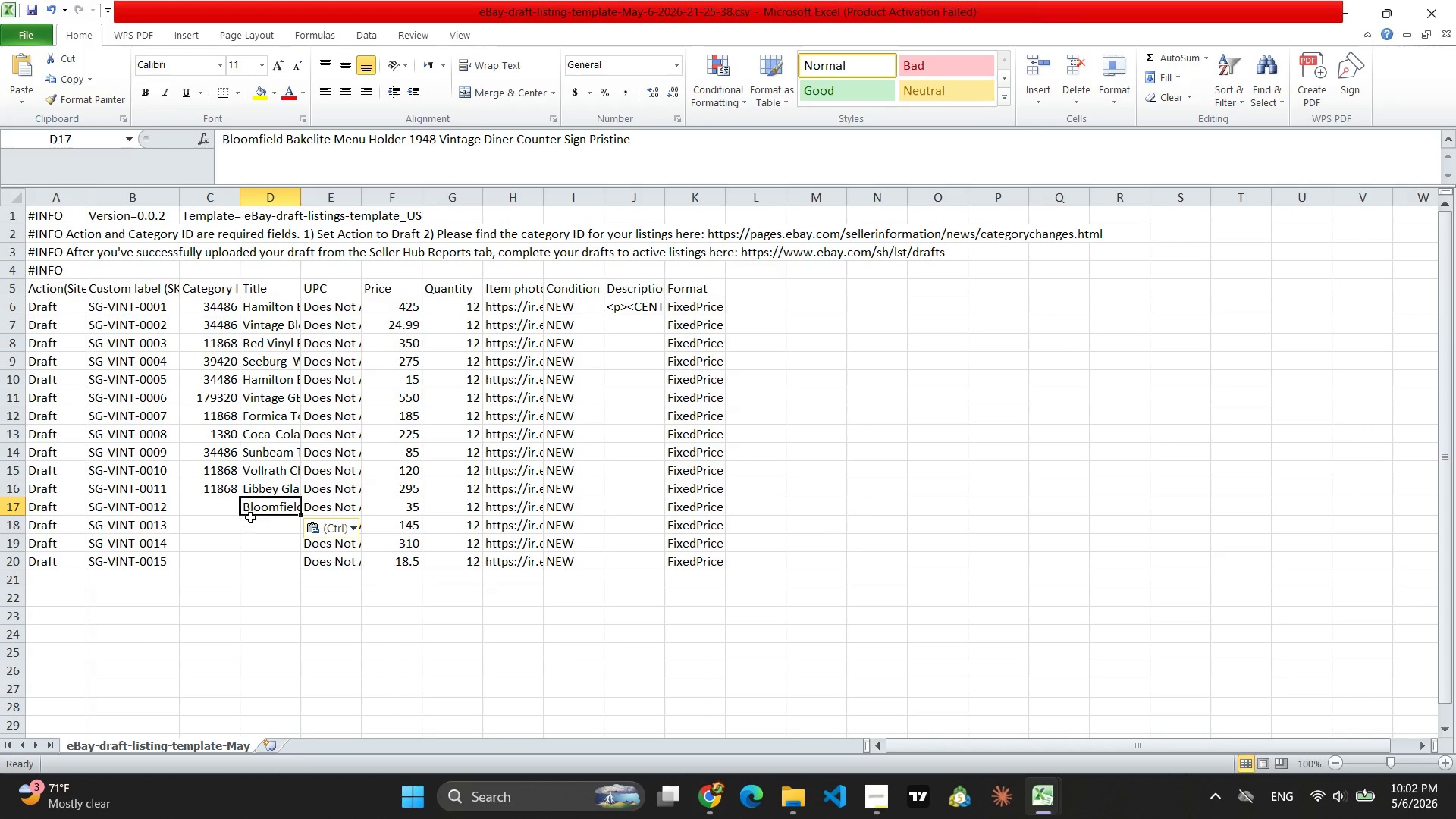 
left_click([222, 503])
 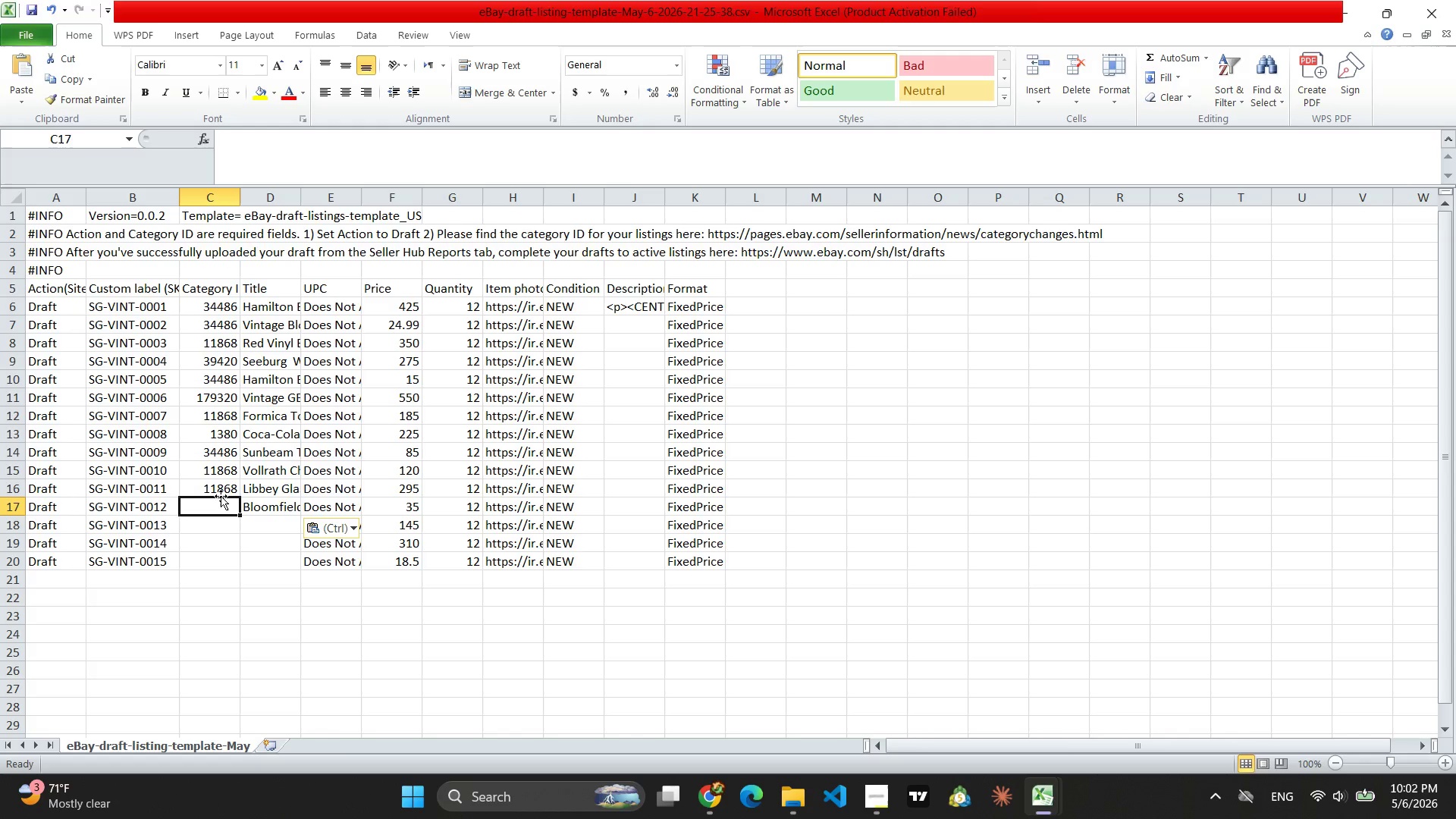 
wait(16.02)
 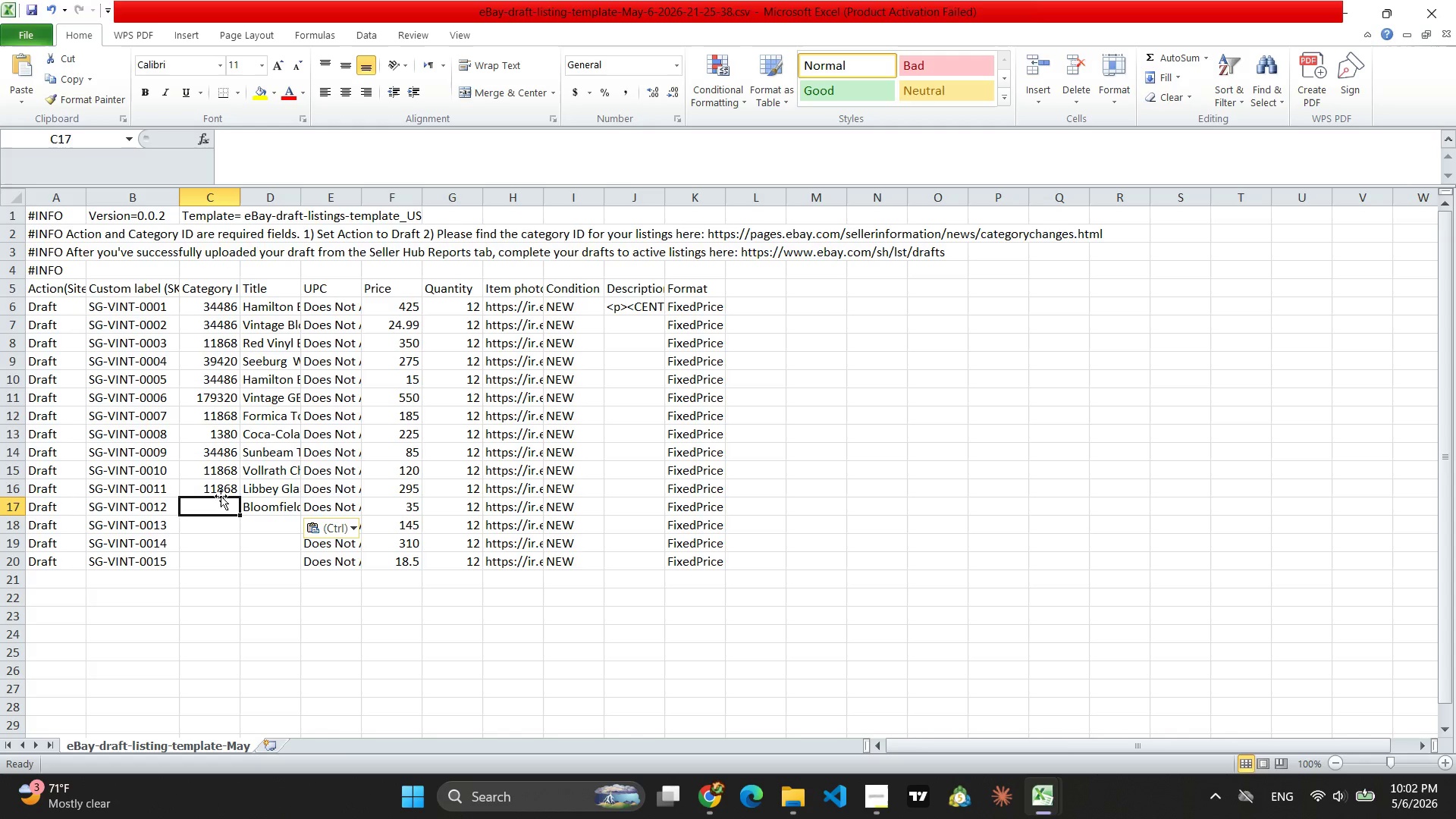 
type(34486)
 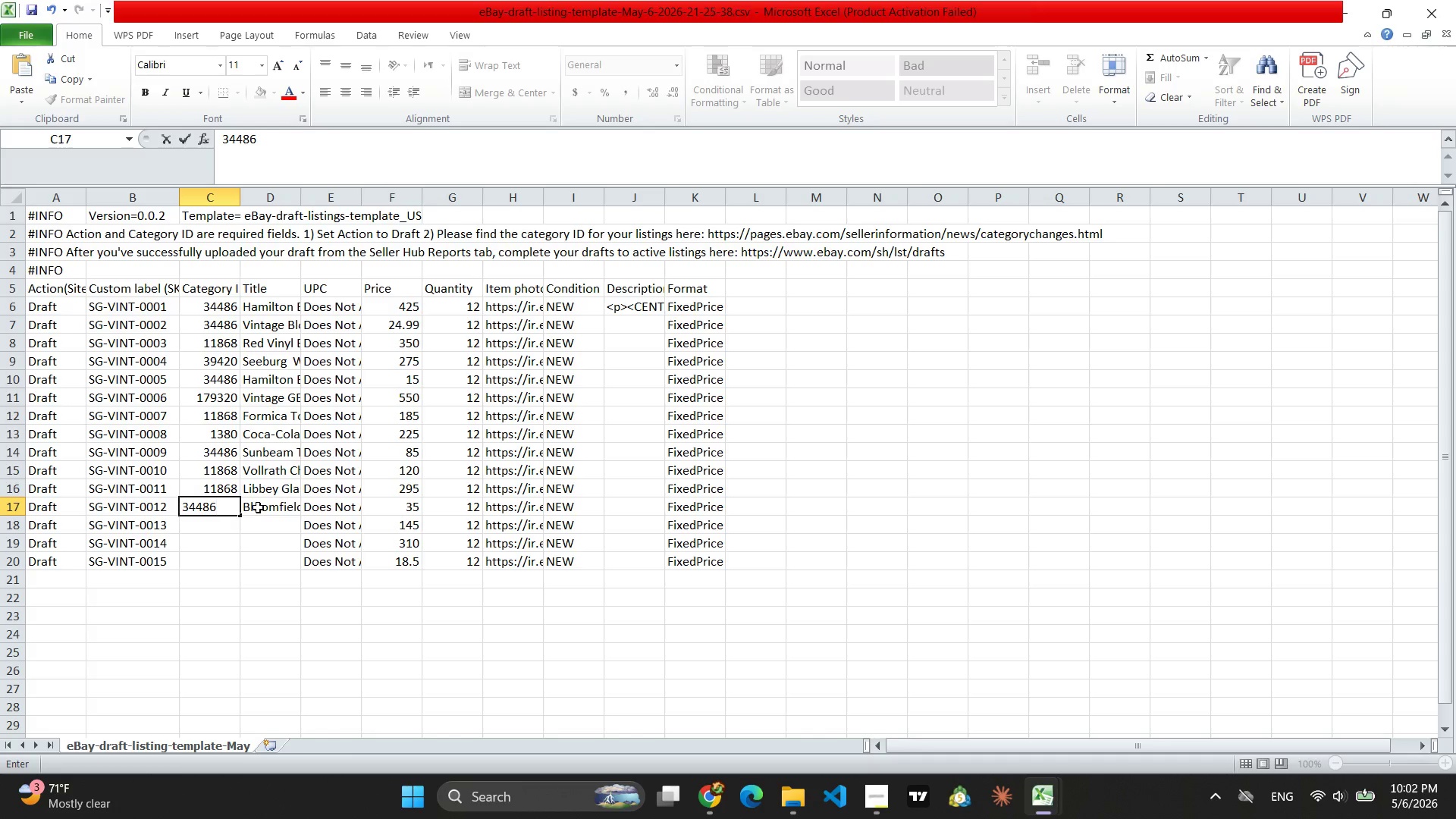 
left_click([266, 527])
 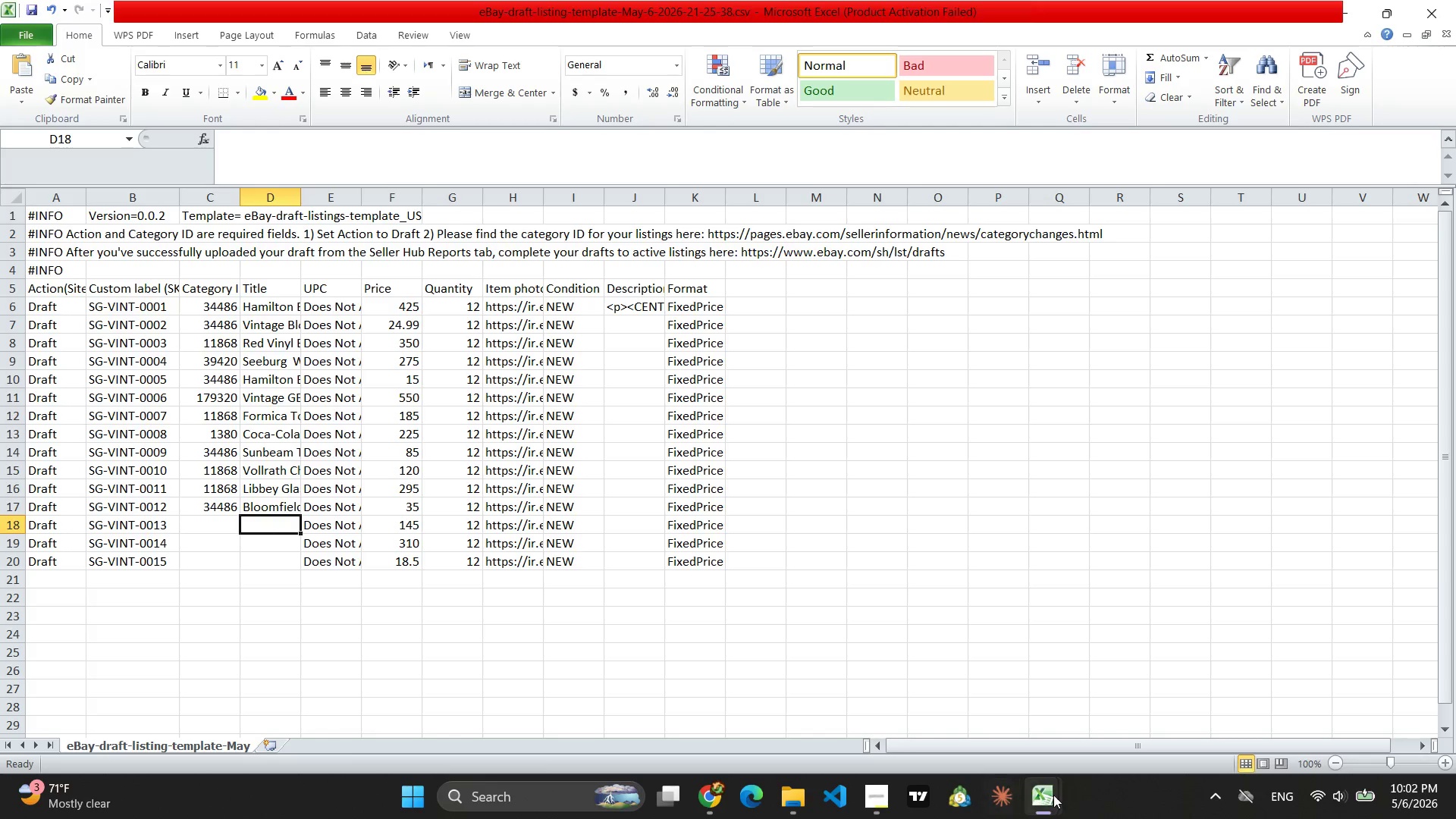 
left_click([977, 704])
 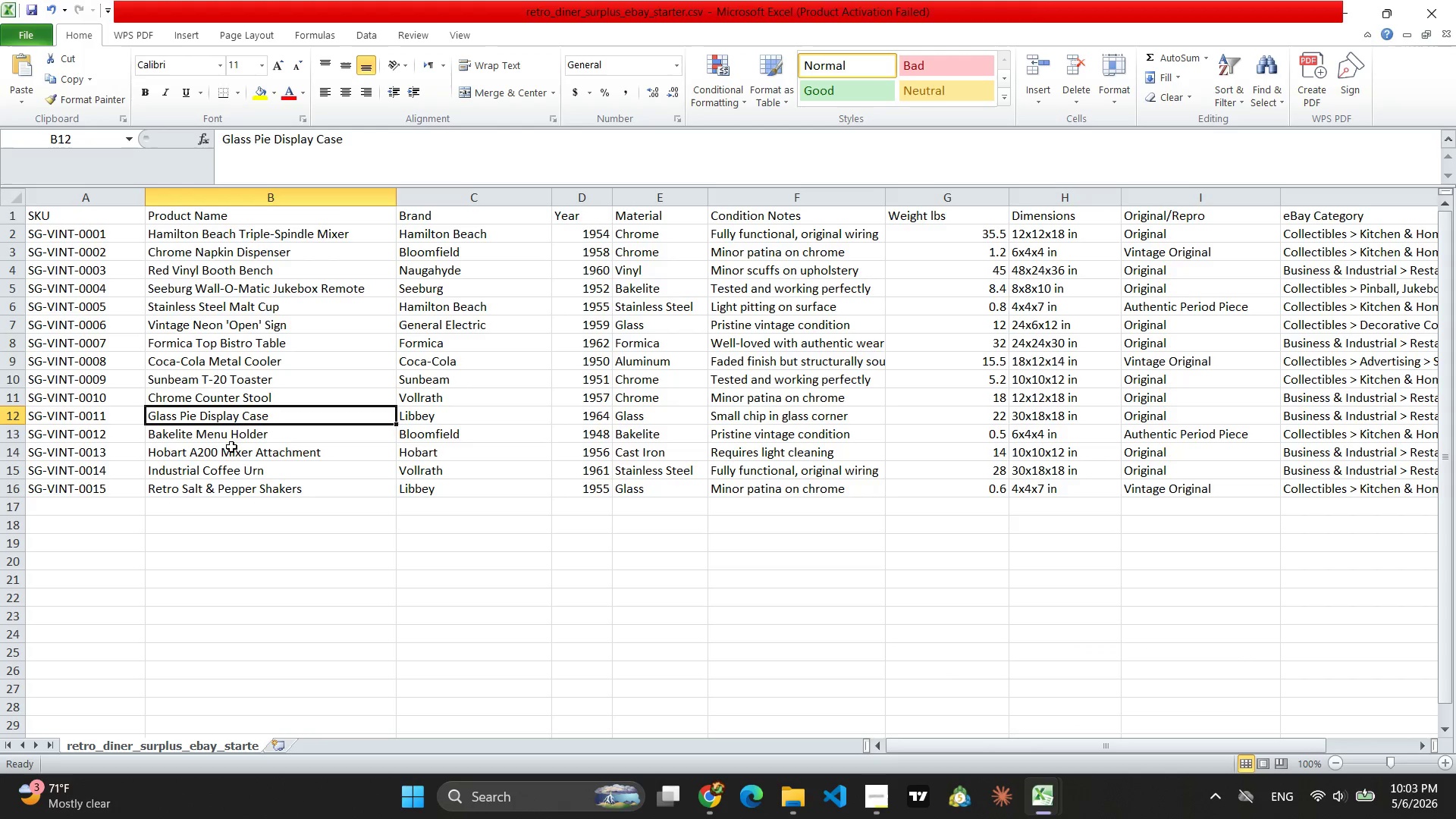 
left_click([204, 441])
 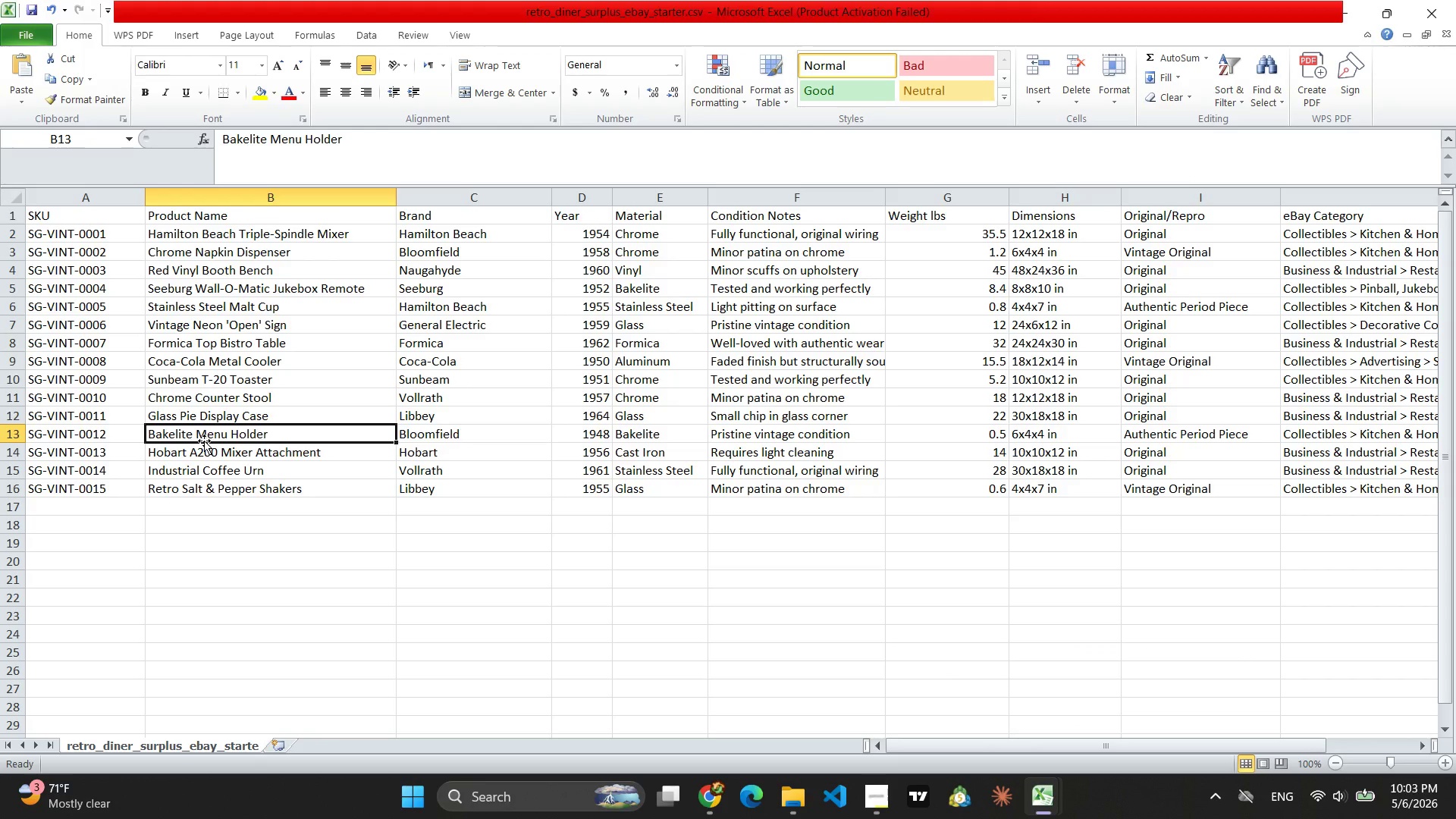 
left_click([209, 455])
 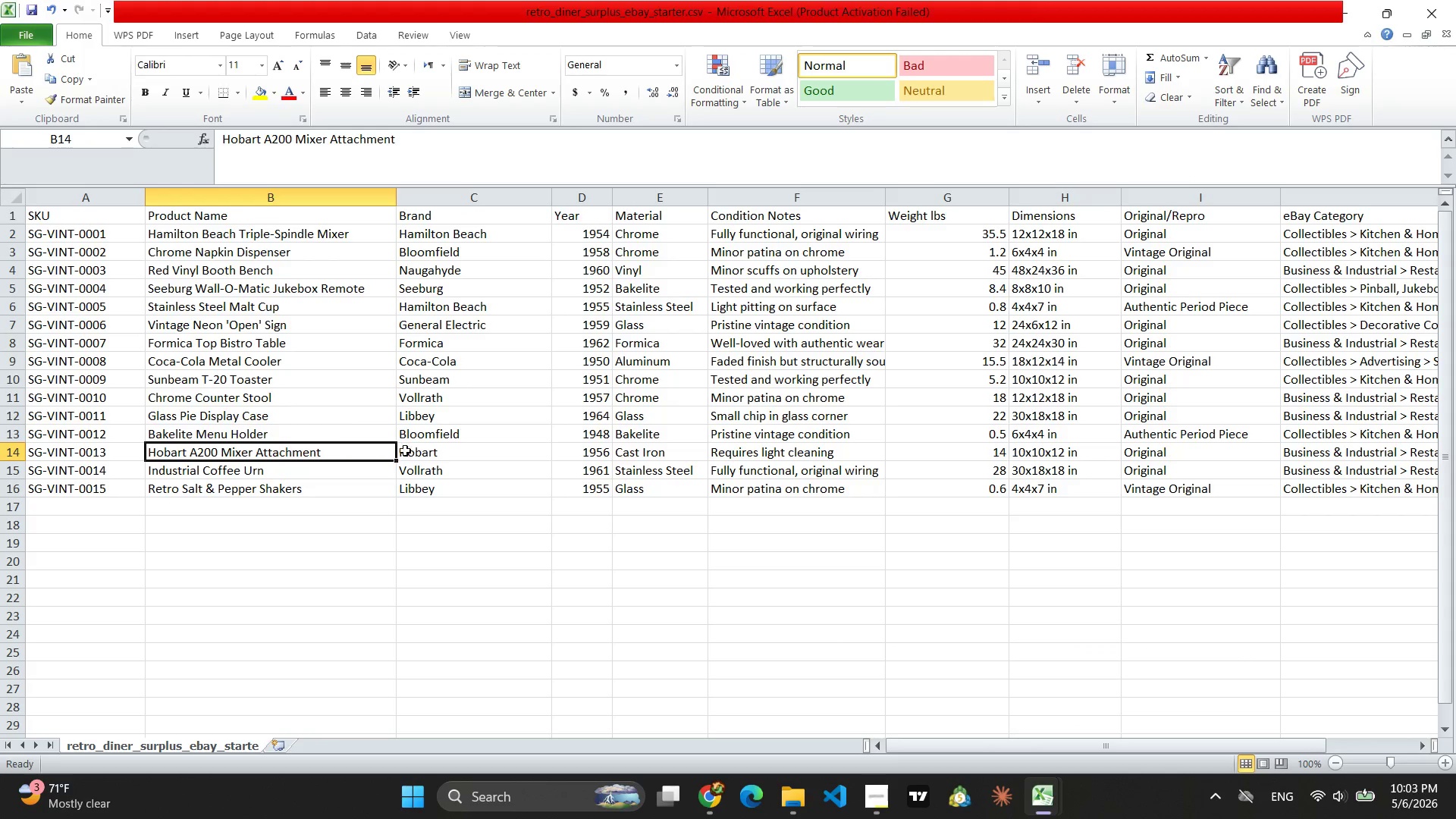 
left_click([422, 450])
 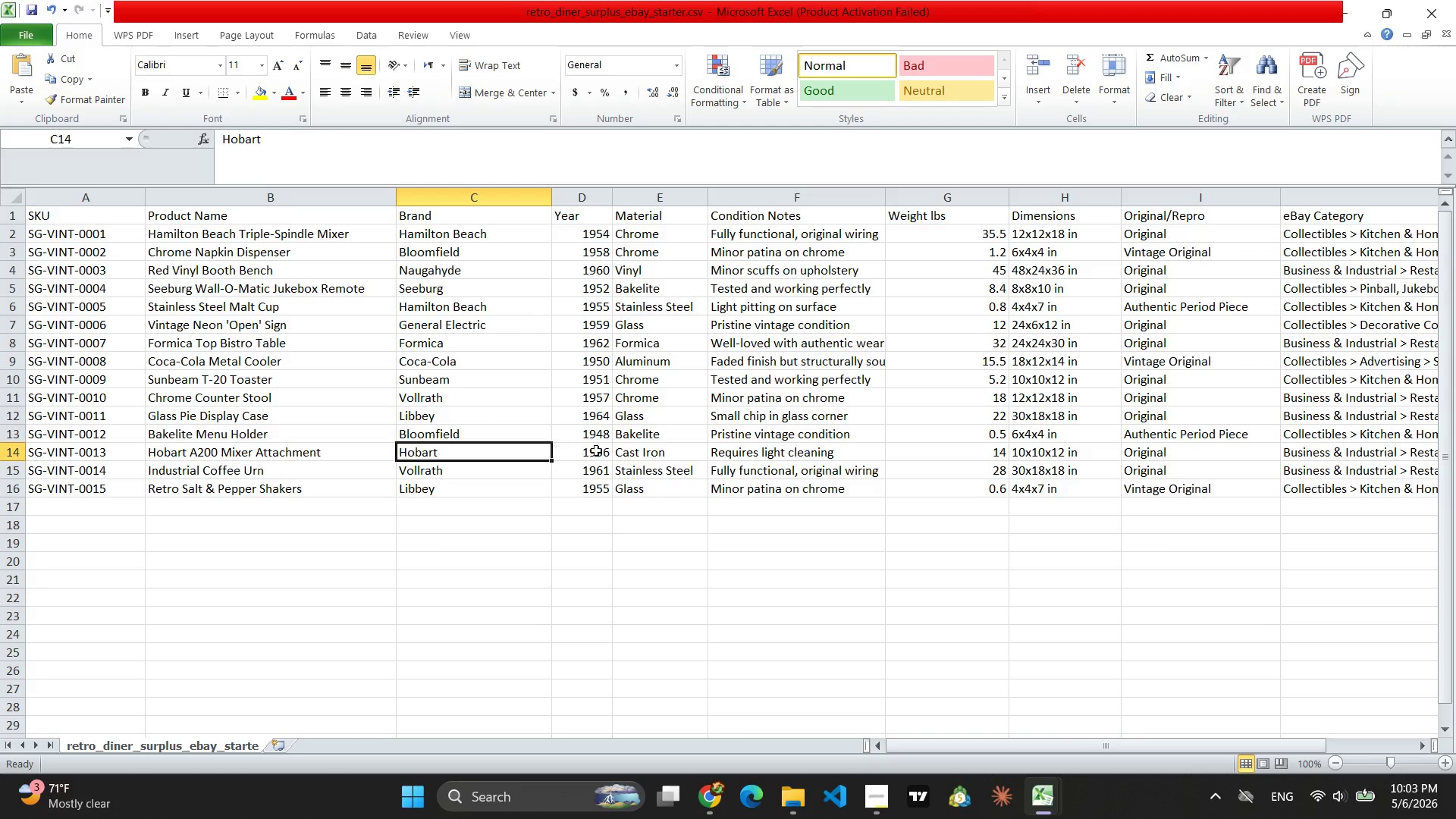 
left_click([598, 450])
 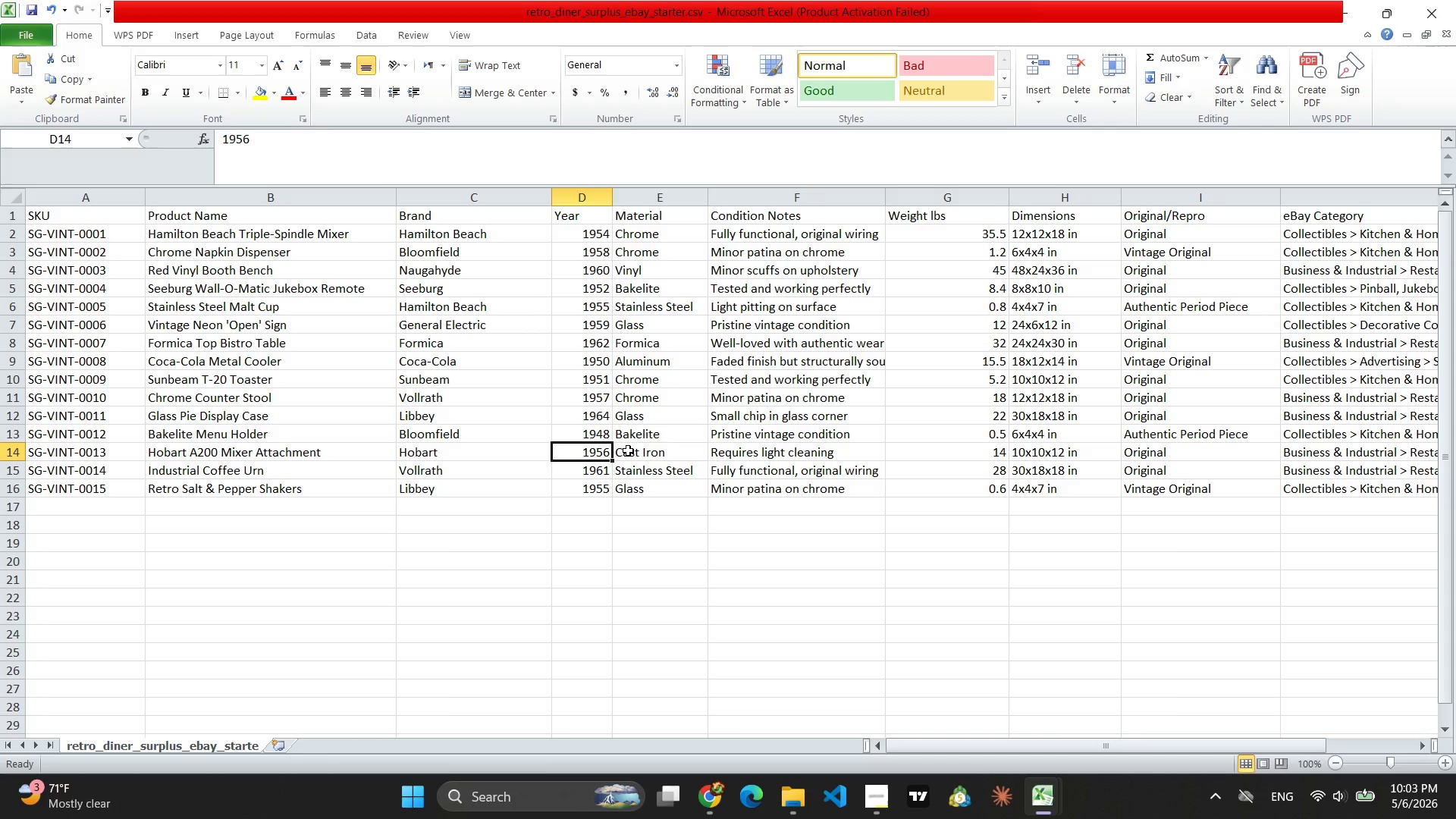 
left_click([628, 450])
 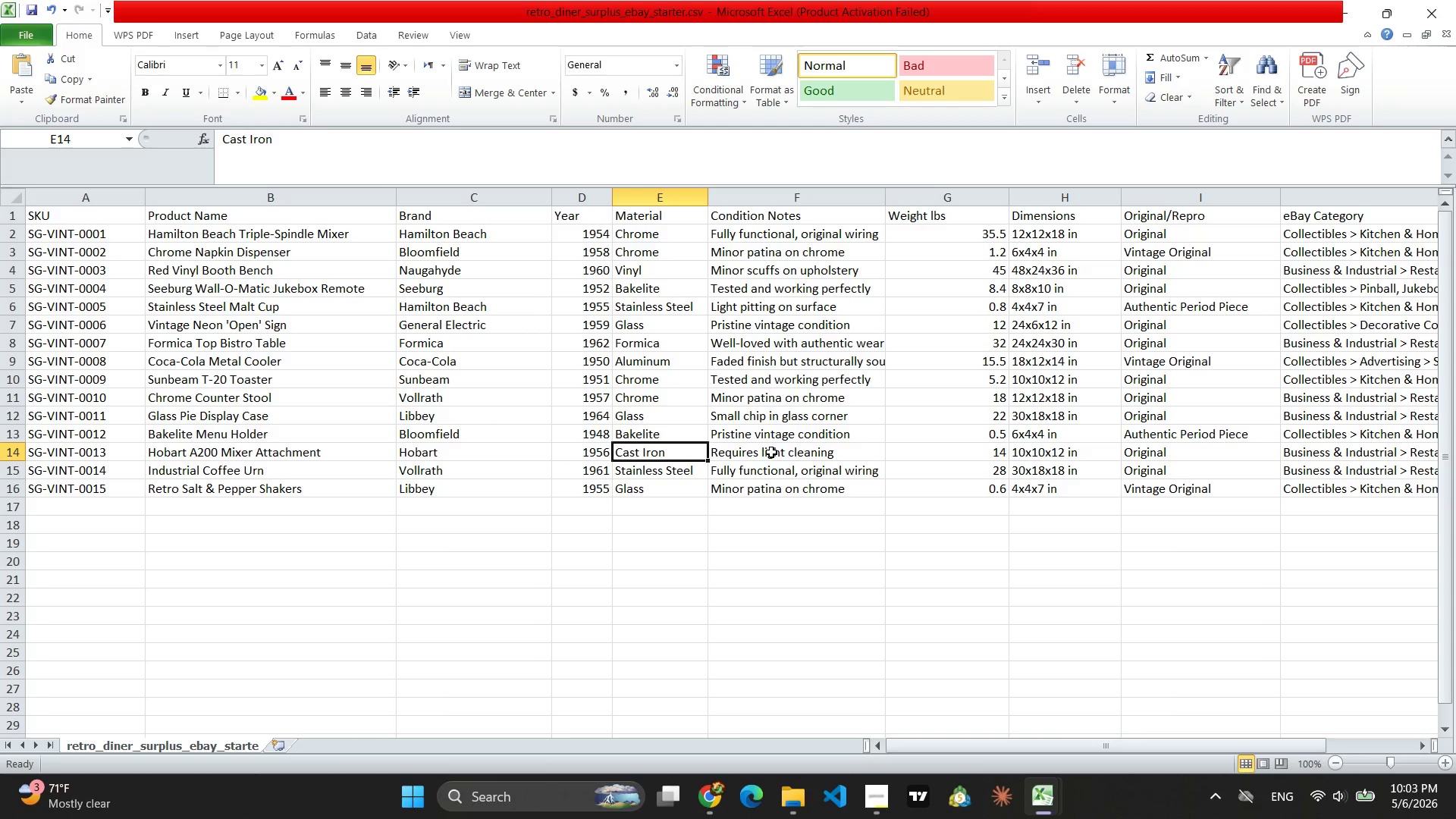 
left_click([771, 452])
 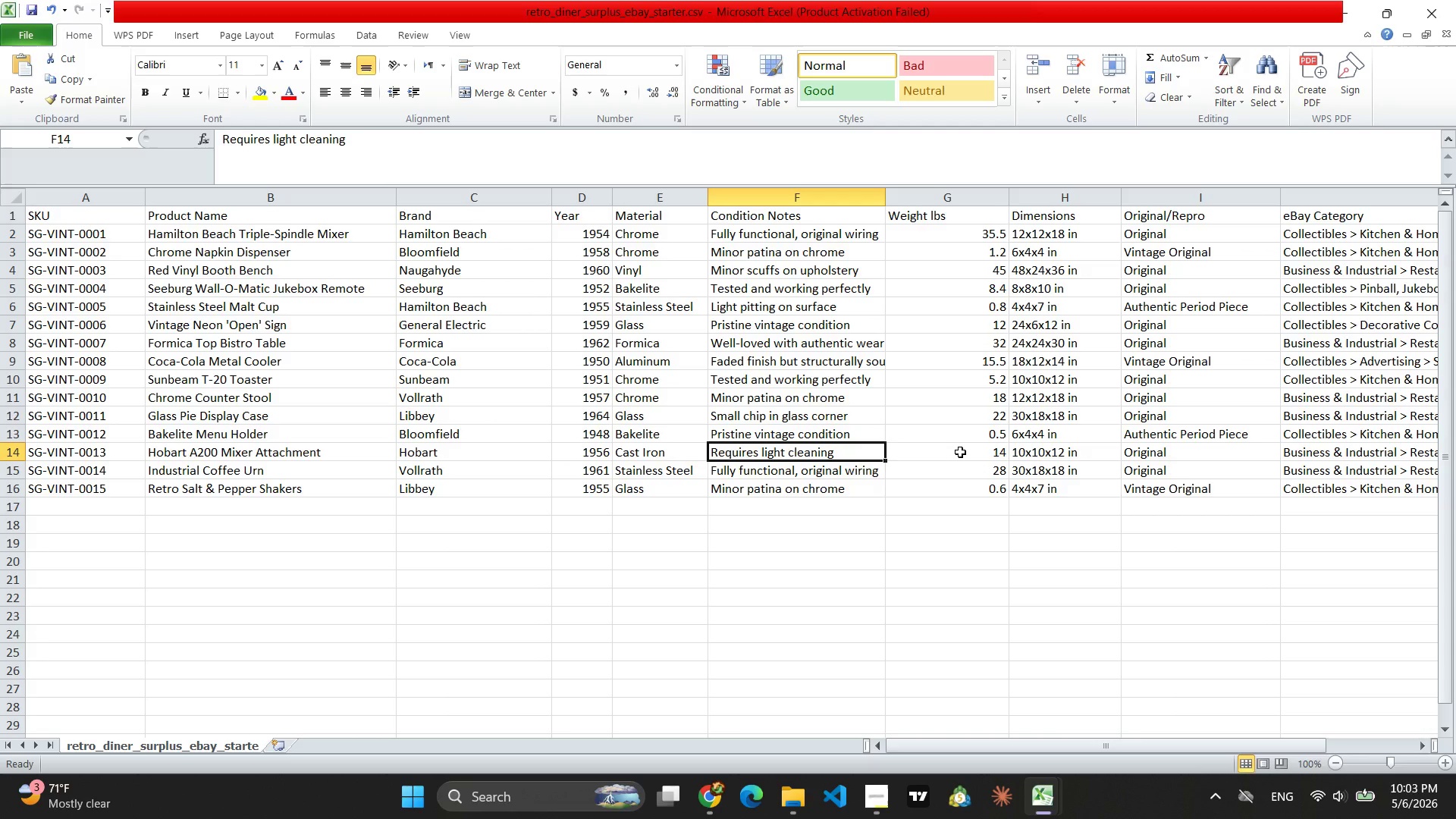 
left_click([960, 452])
 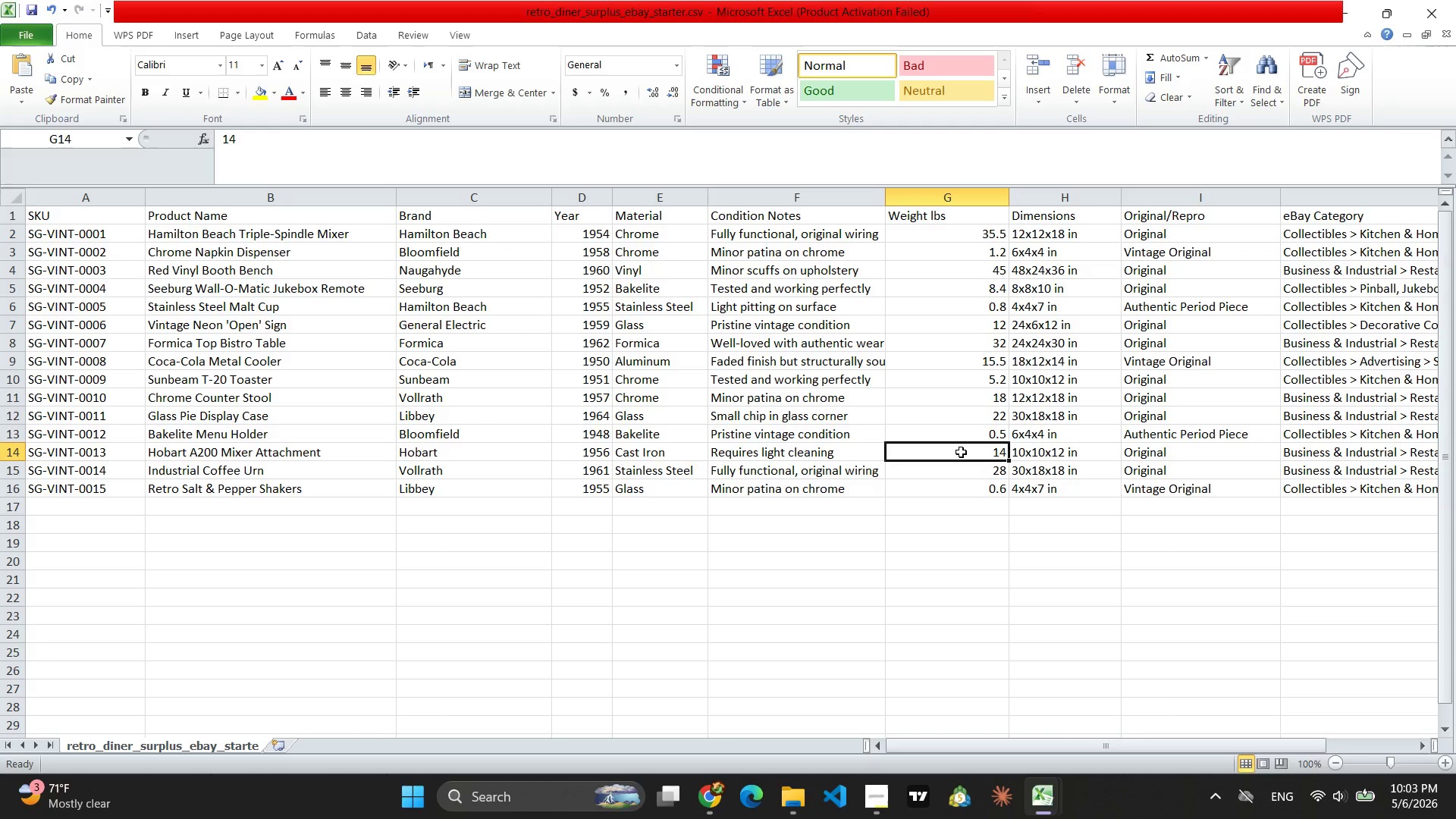 
wait(10.64)
 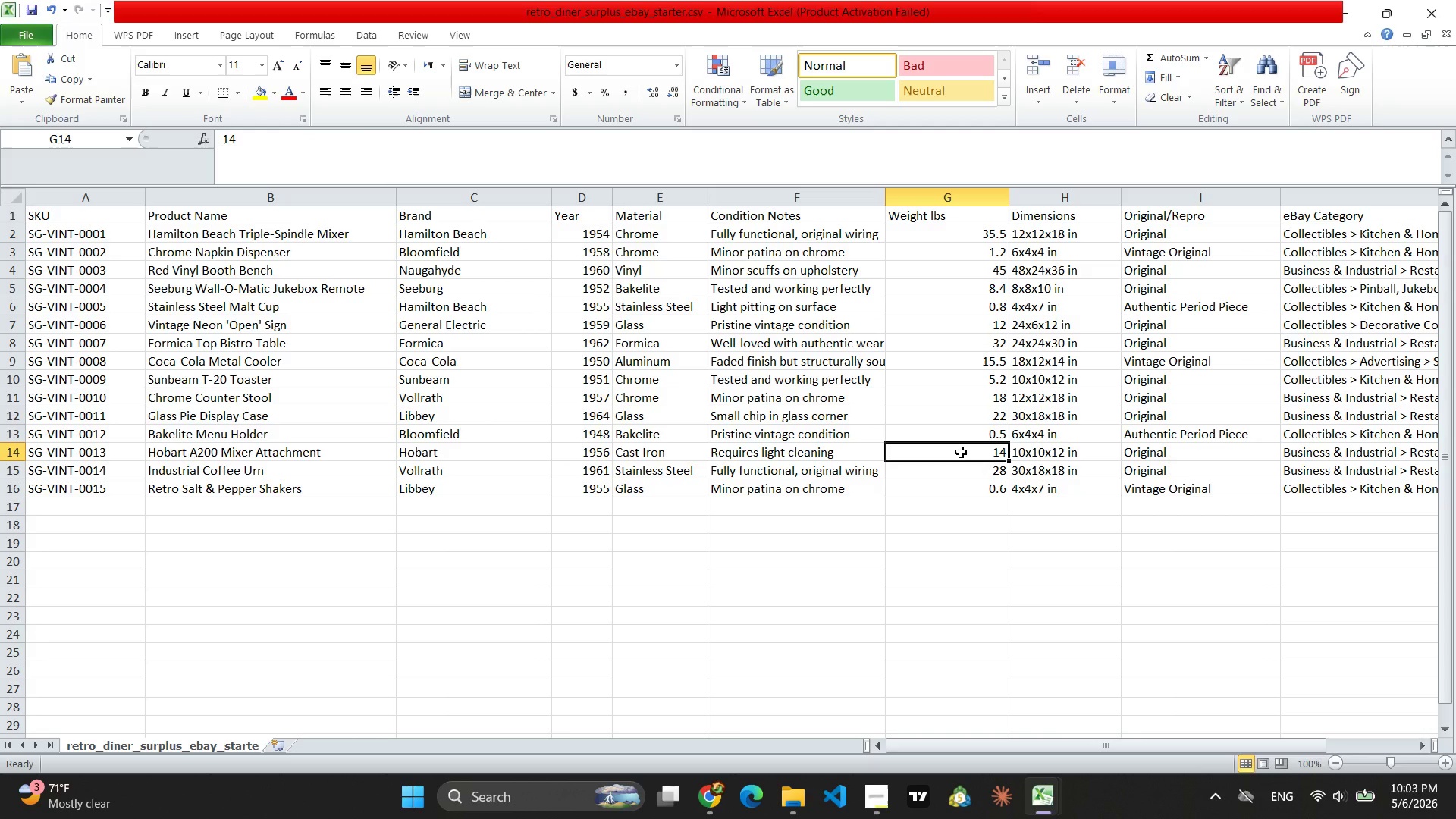 
type(HObart a)
key(Backspace)
type(A200 MIxer ATtachment 1956 Cast Iron Vintage Diner Bakery INdustrial to)
key(Backspace)
key(Backspace)
type(Tool)
 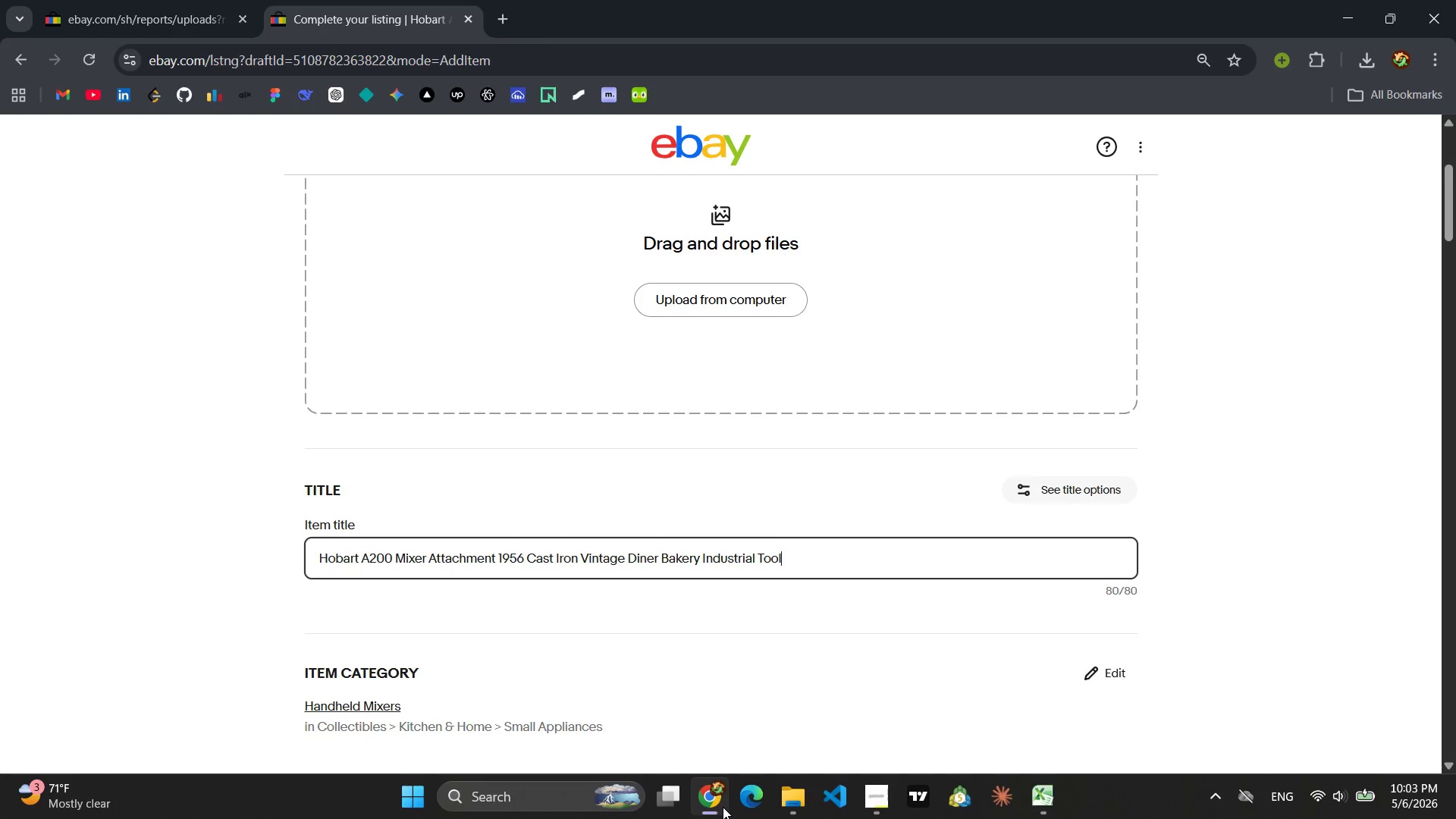 
key(Control+A)
 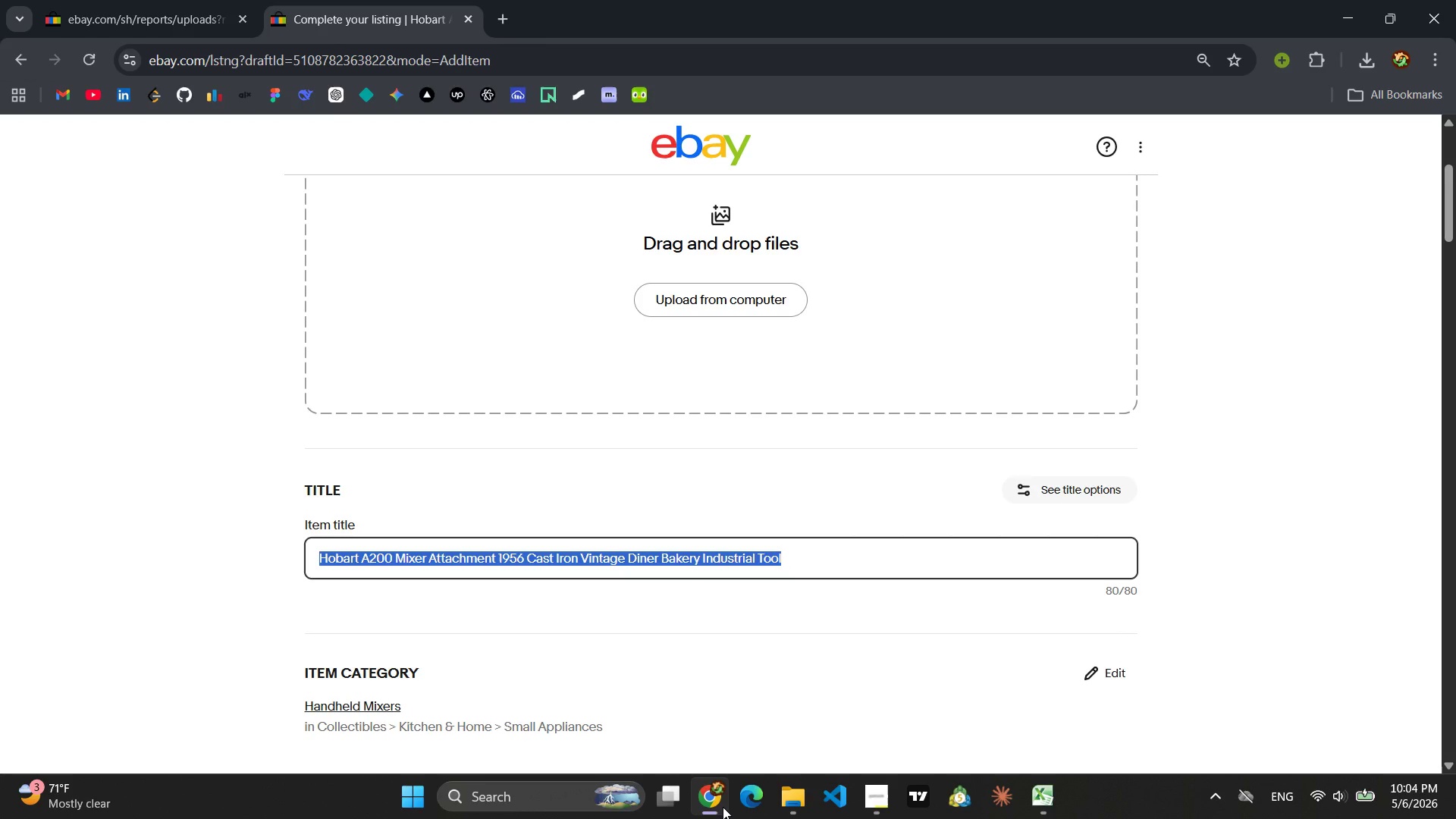 
key(Control+C)
 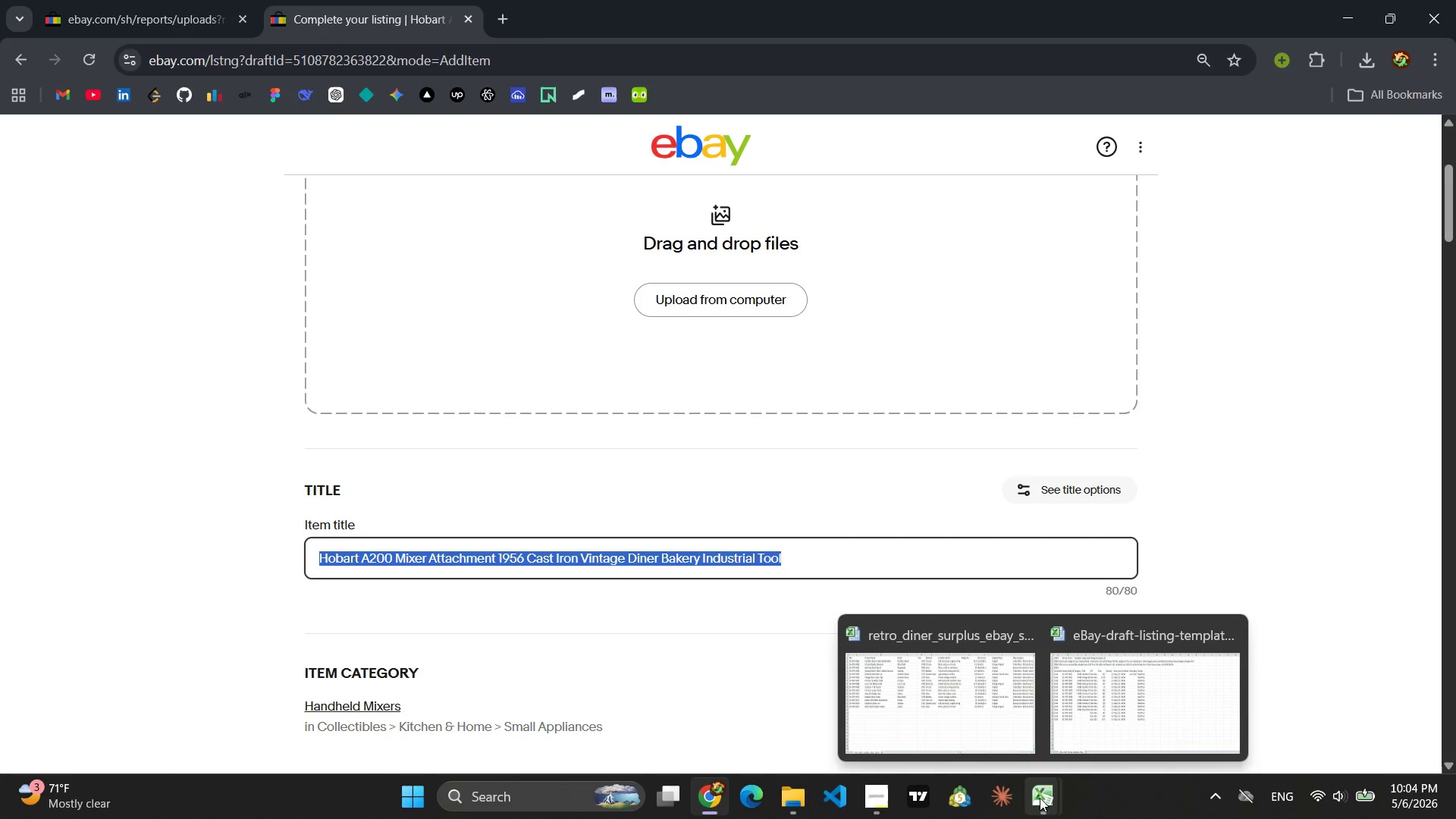 
left_click([1095, 705])
 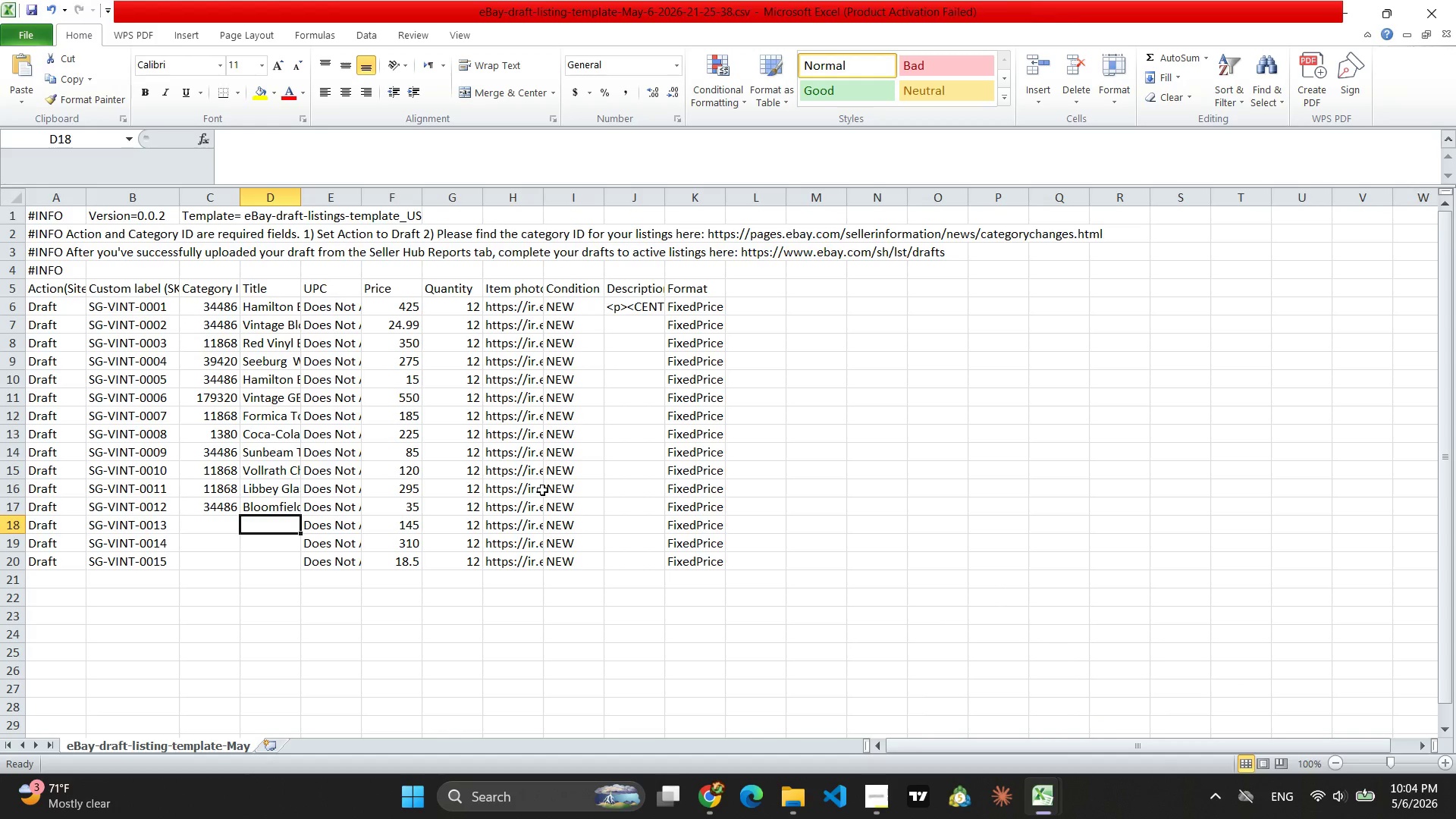 
key(Control+V)
 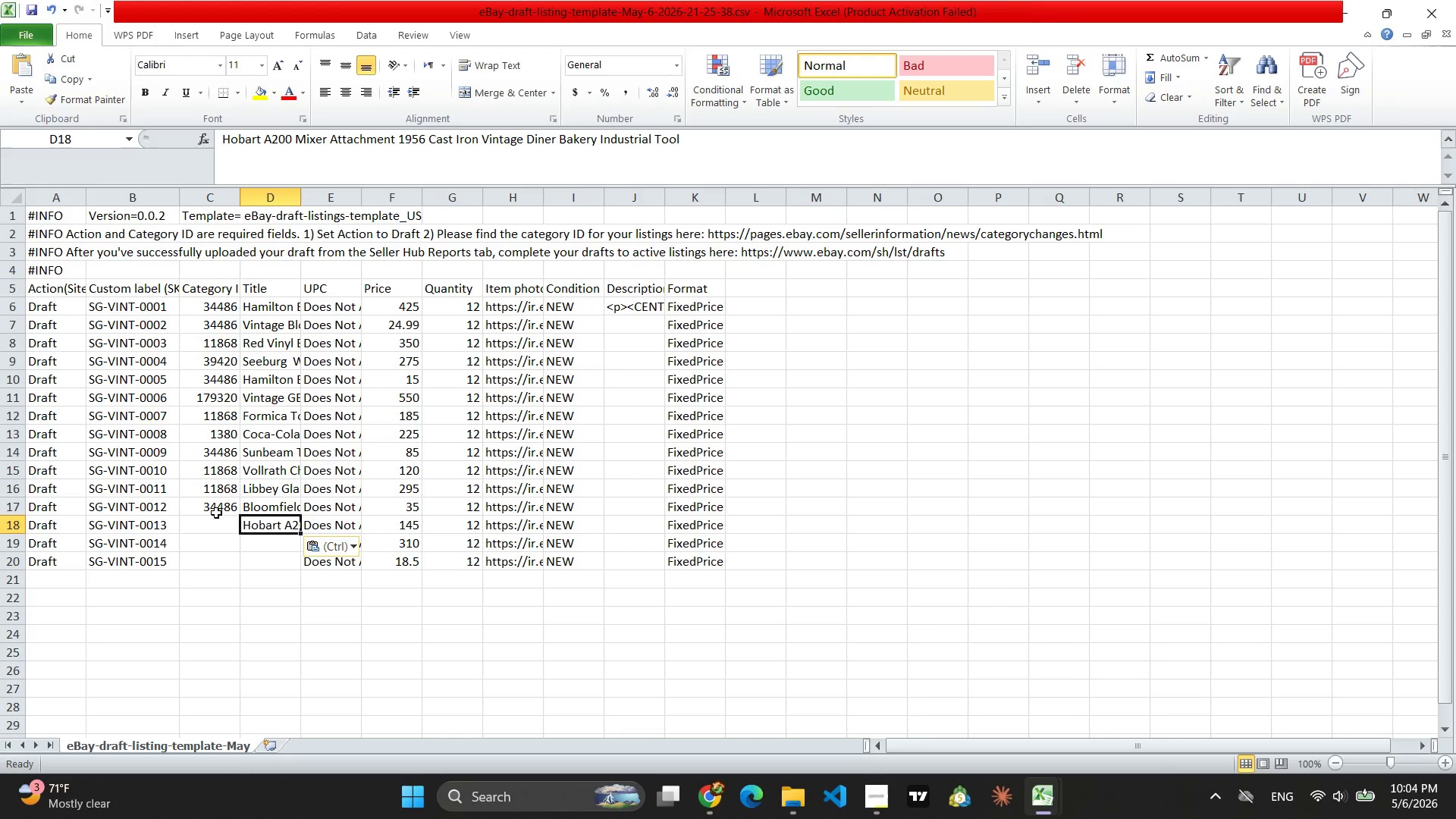 
left_click([218, 522])
 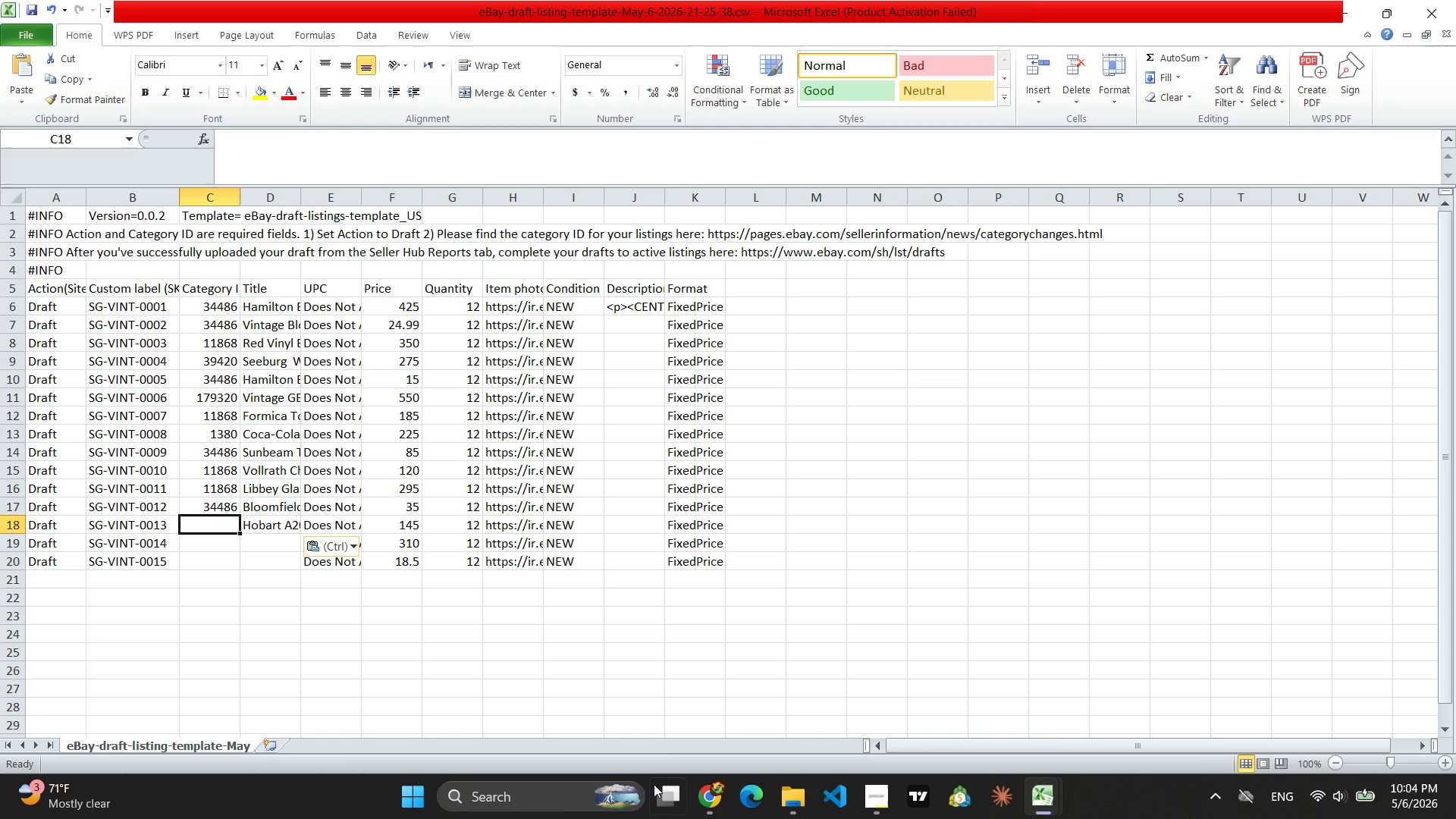 
left_click([713, 797])
 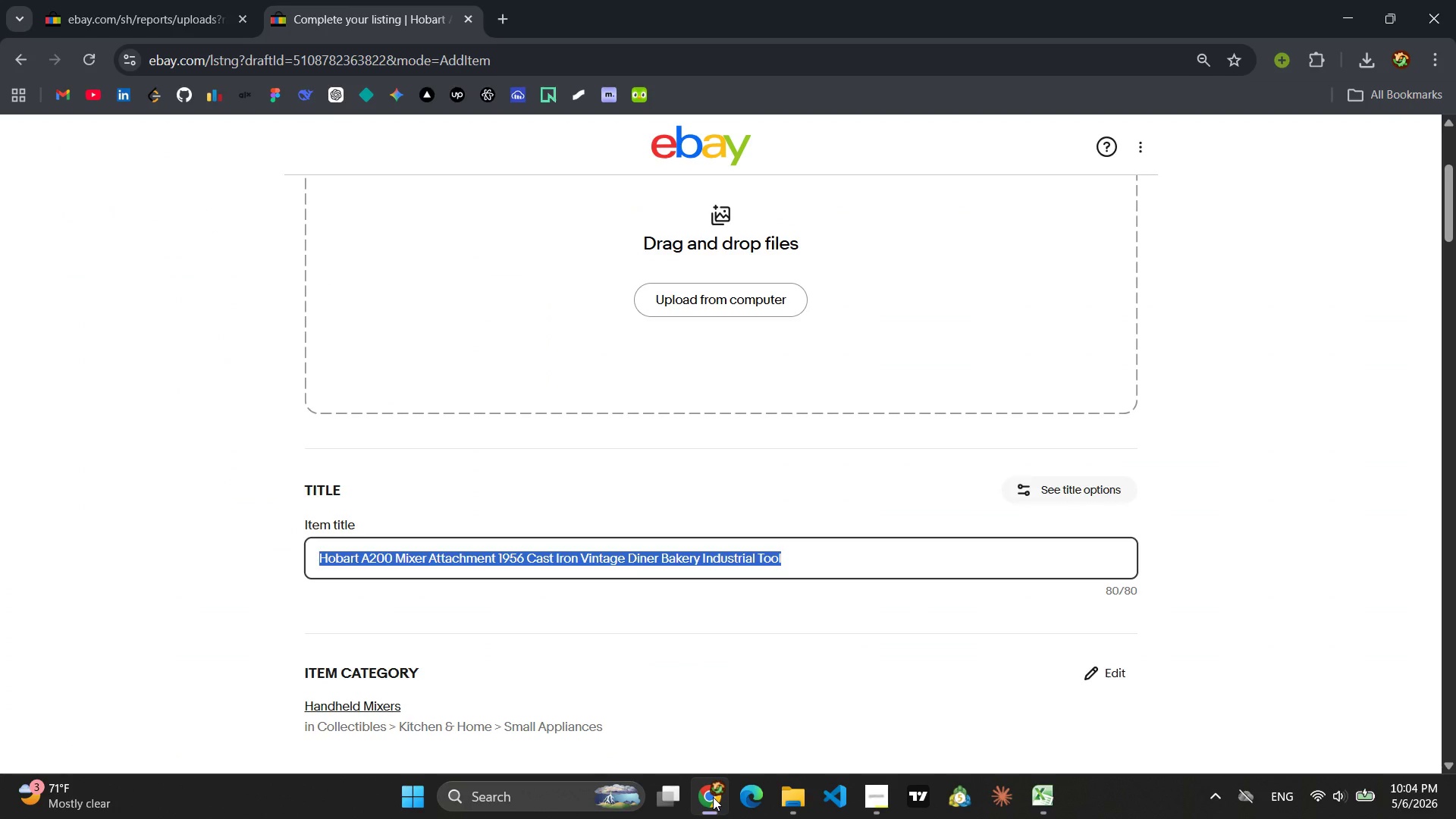 
wait(7.16)
 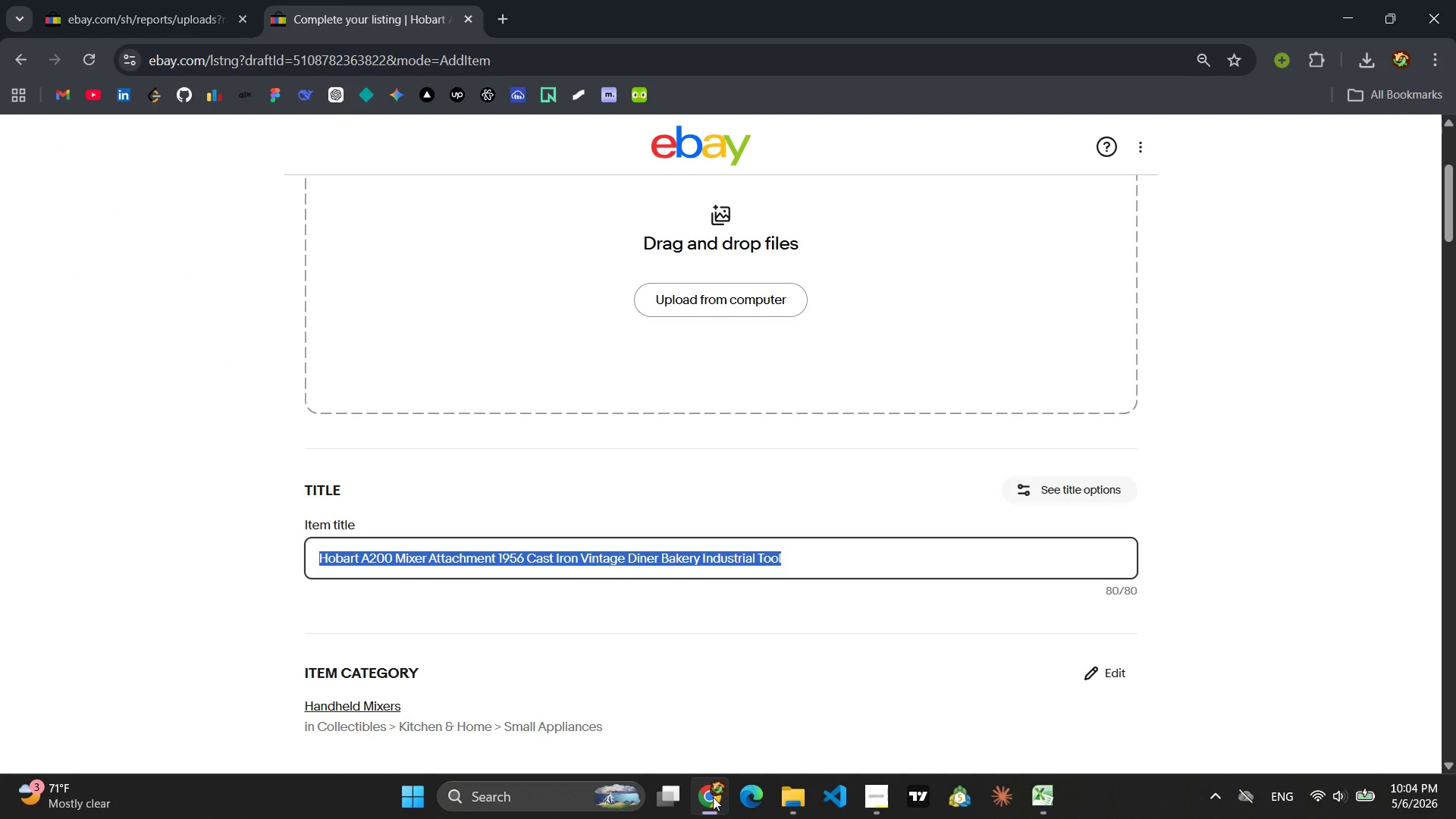 
key(1)
 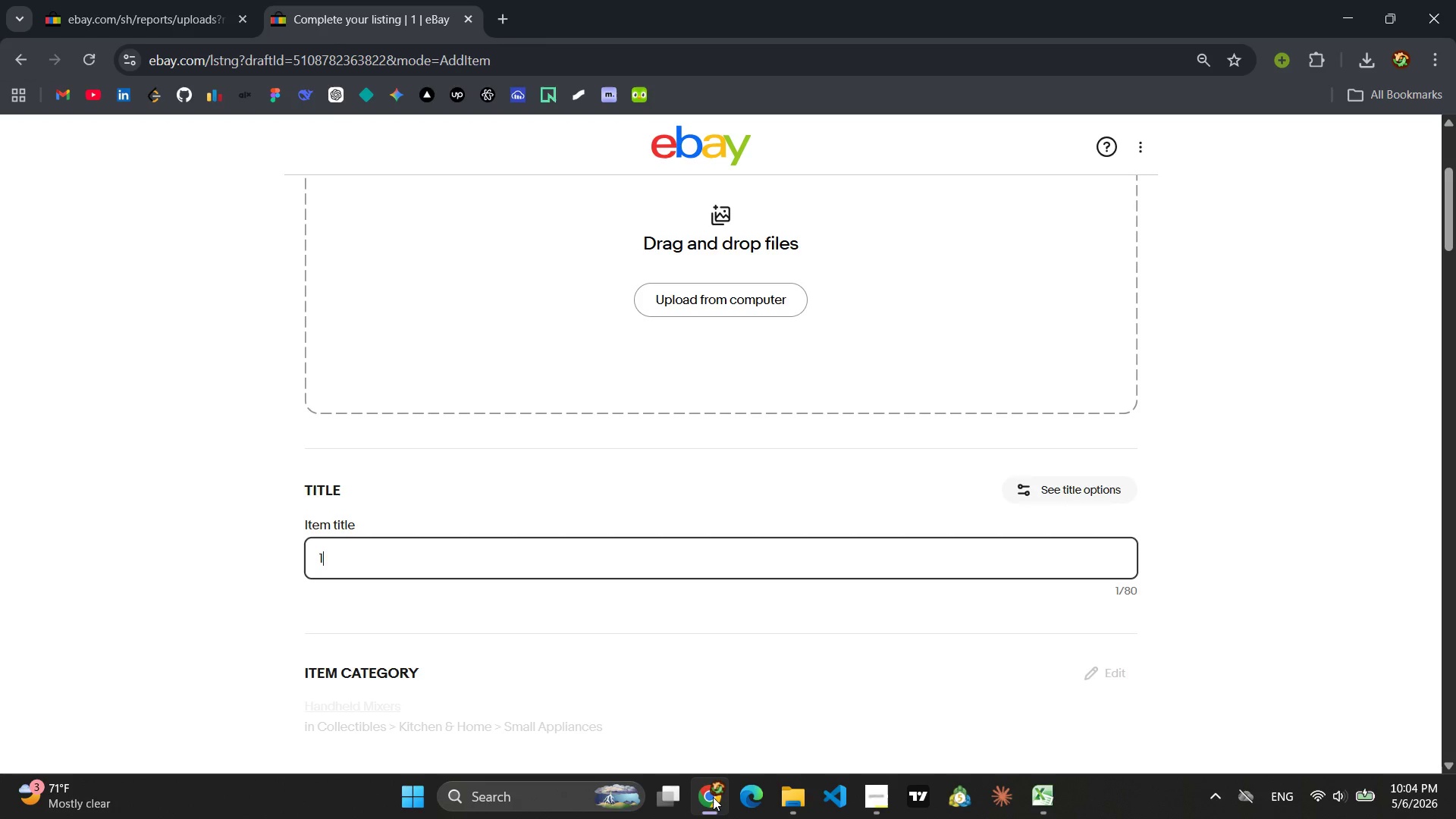 
key(Backspace)
 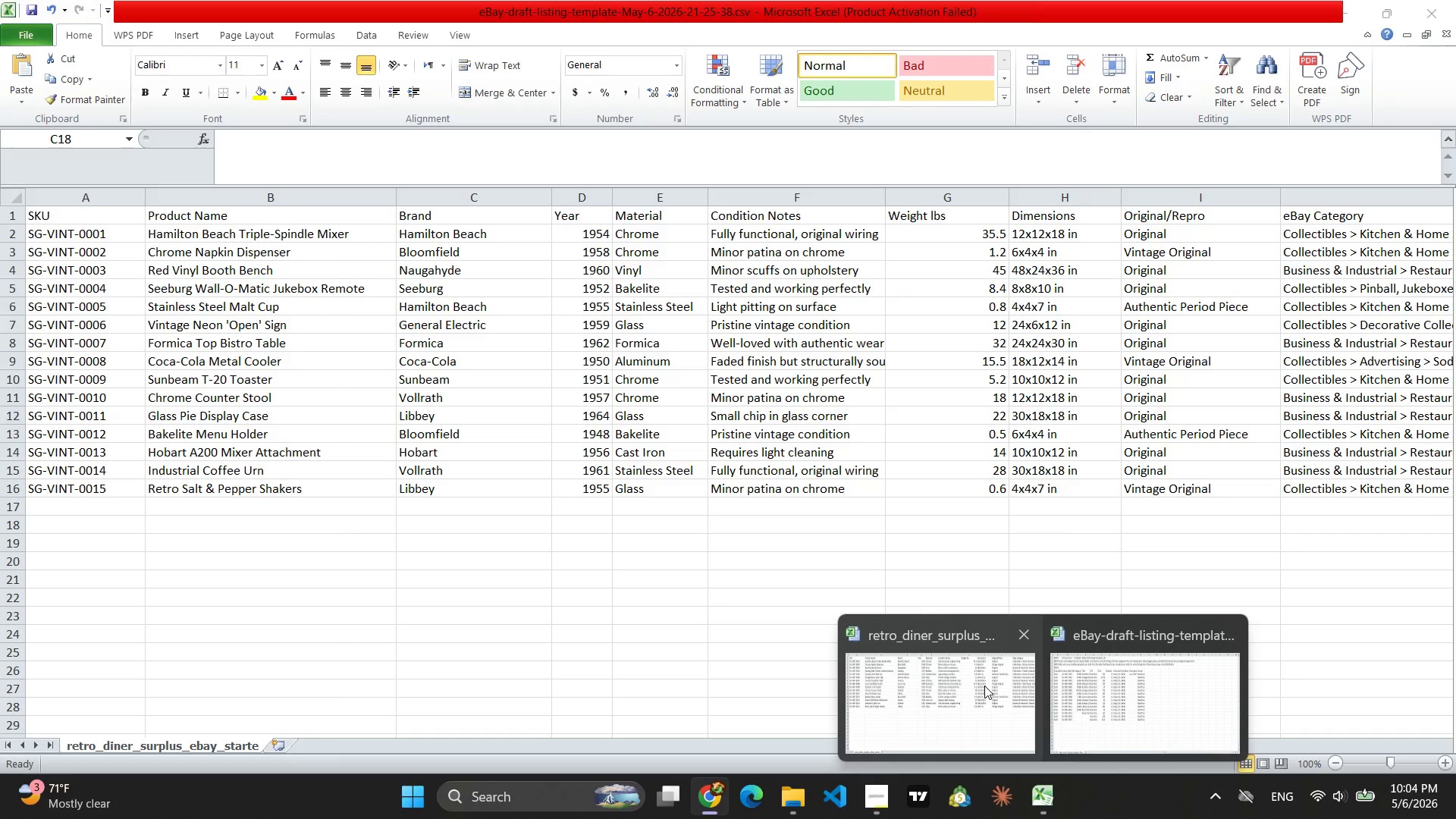 
left_click([1104, 684])
 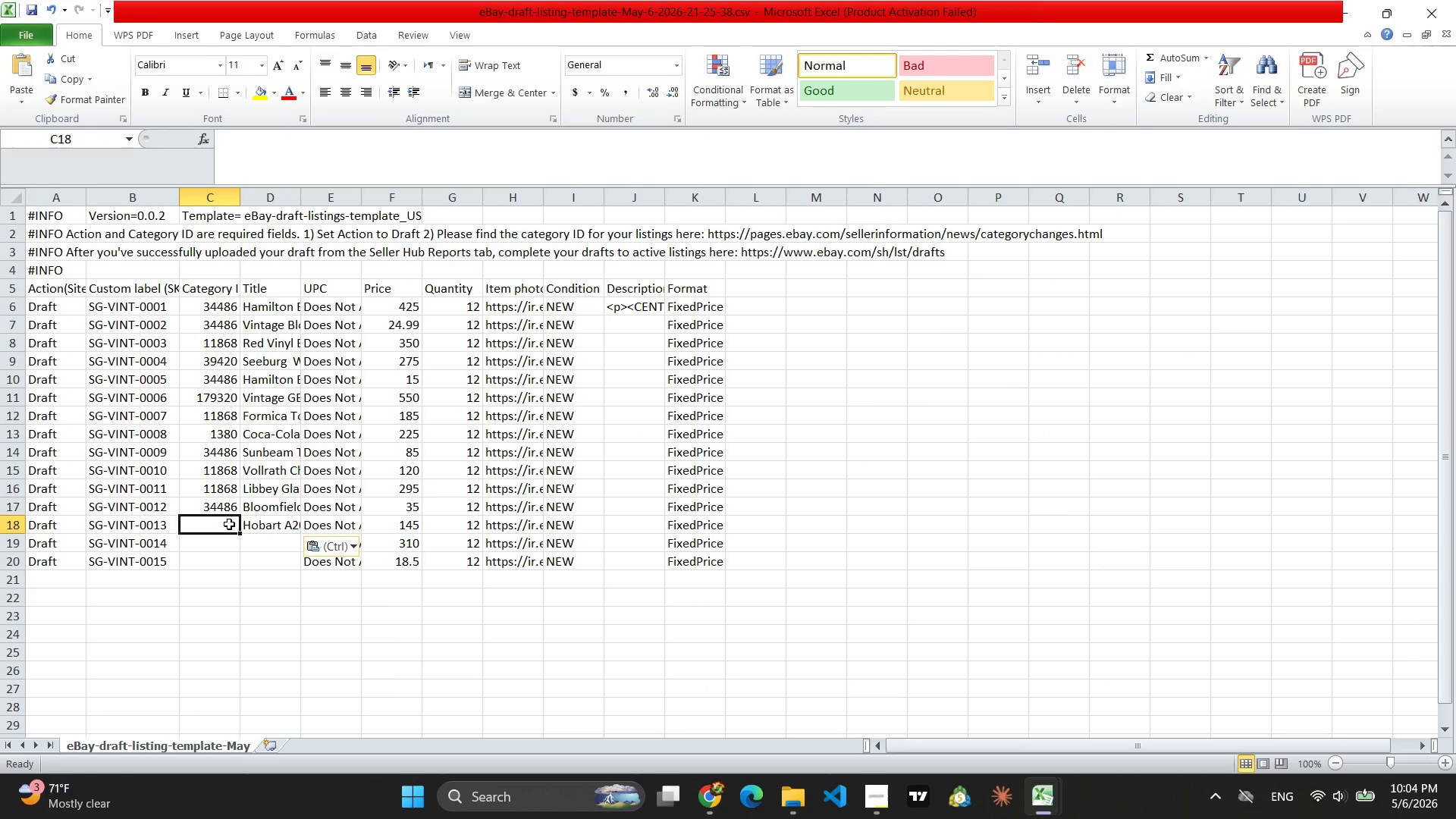 
type(11868)
 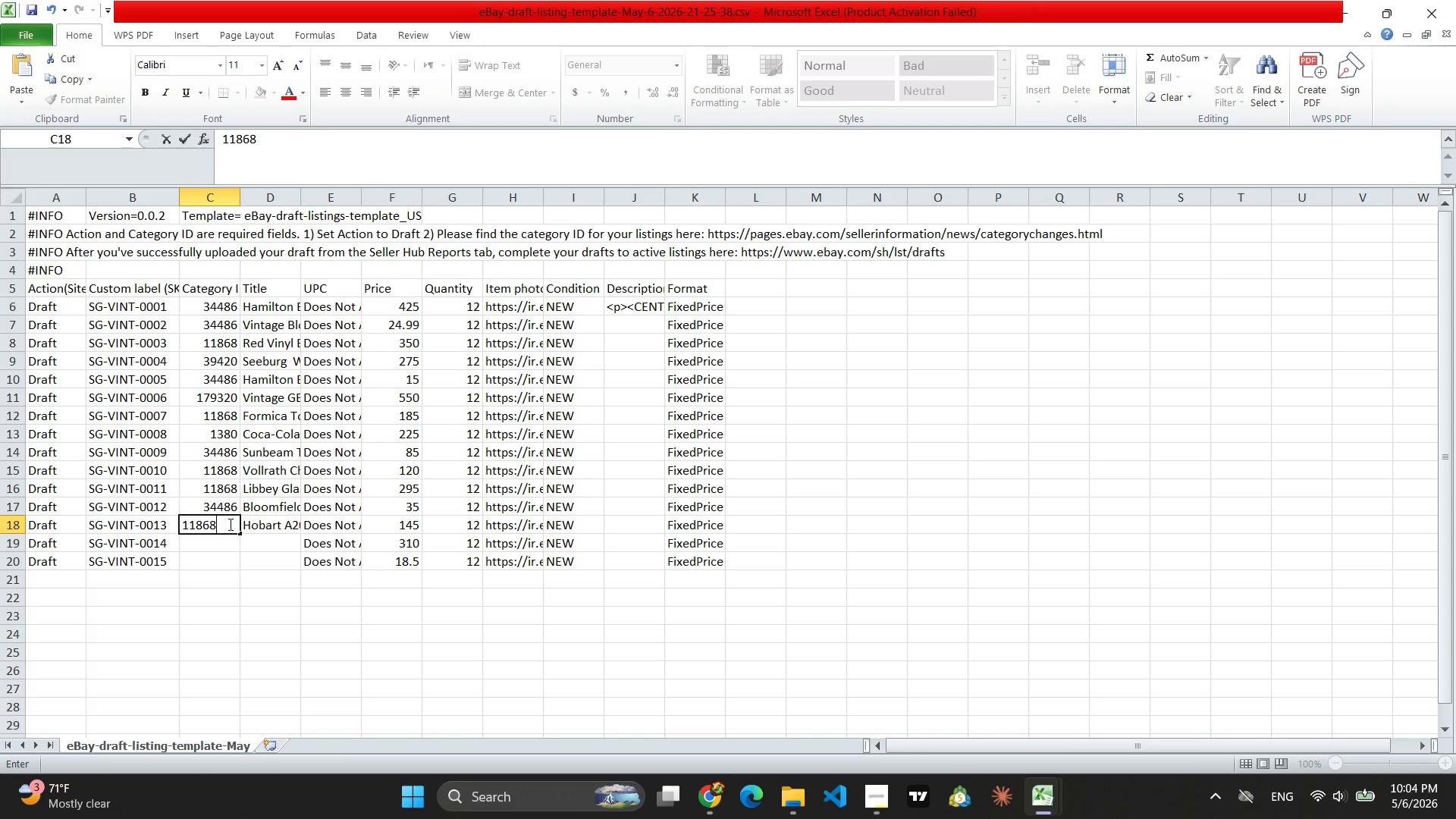 
key(Enter)
 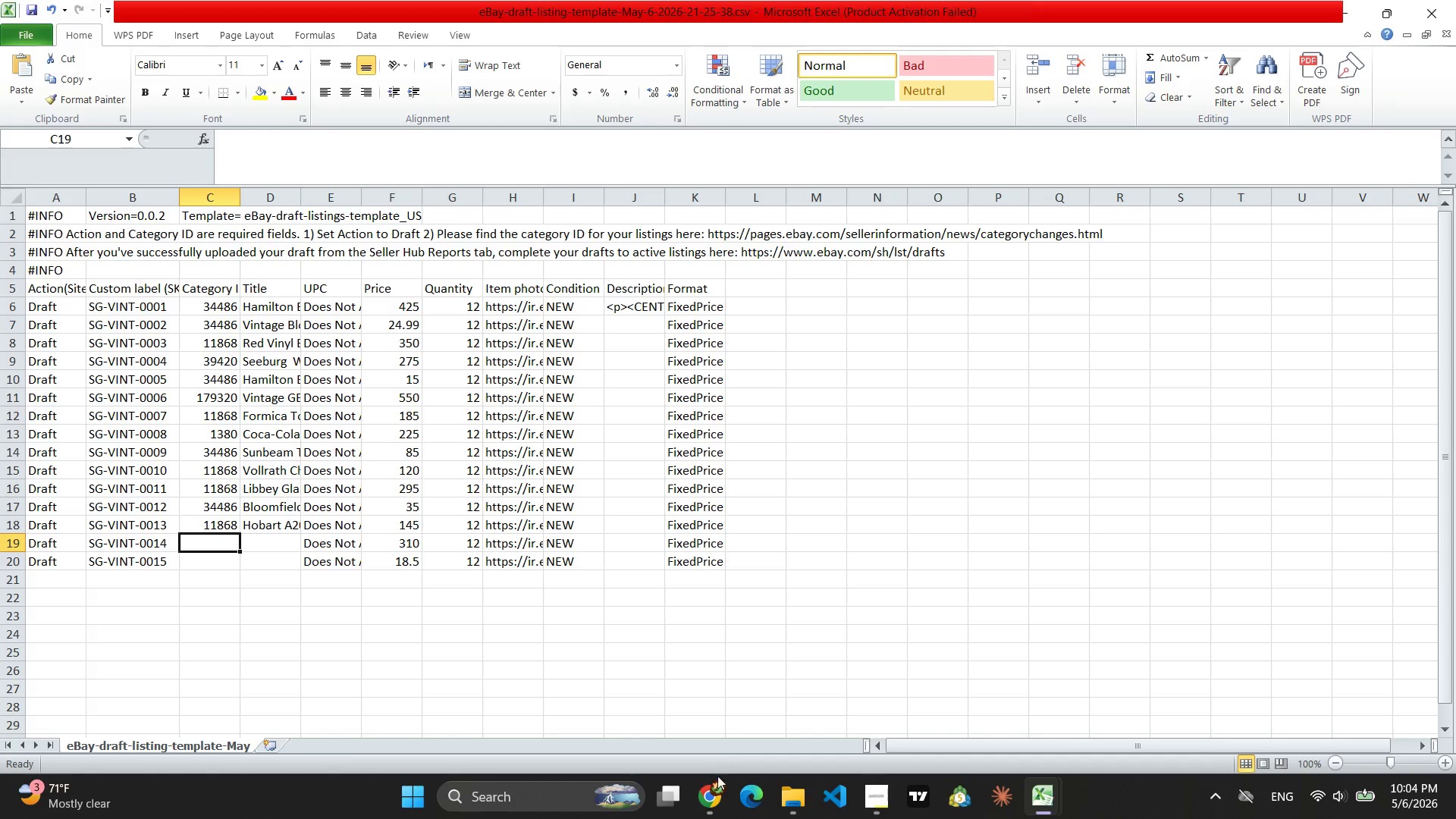 
left_click([698, 799])
 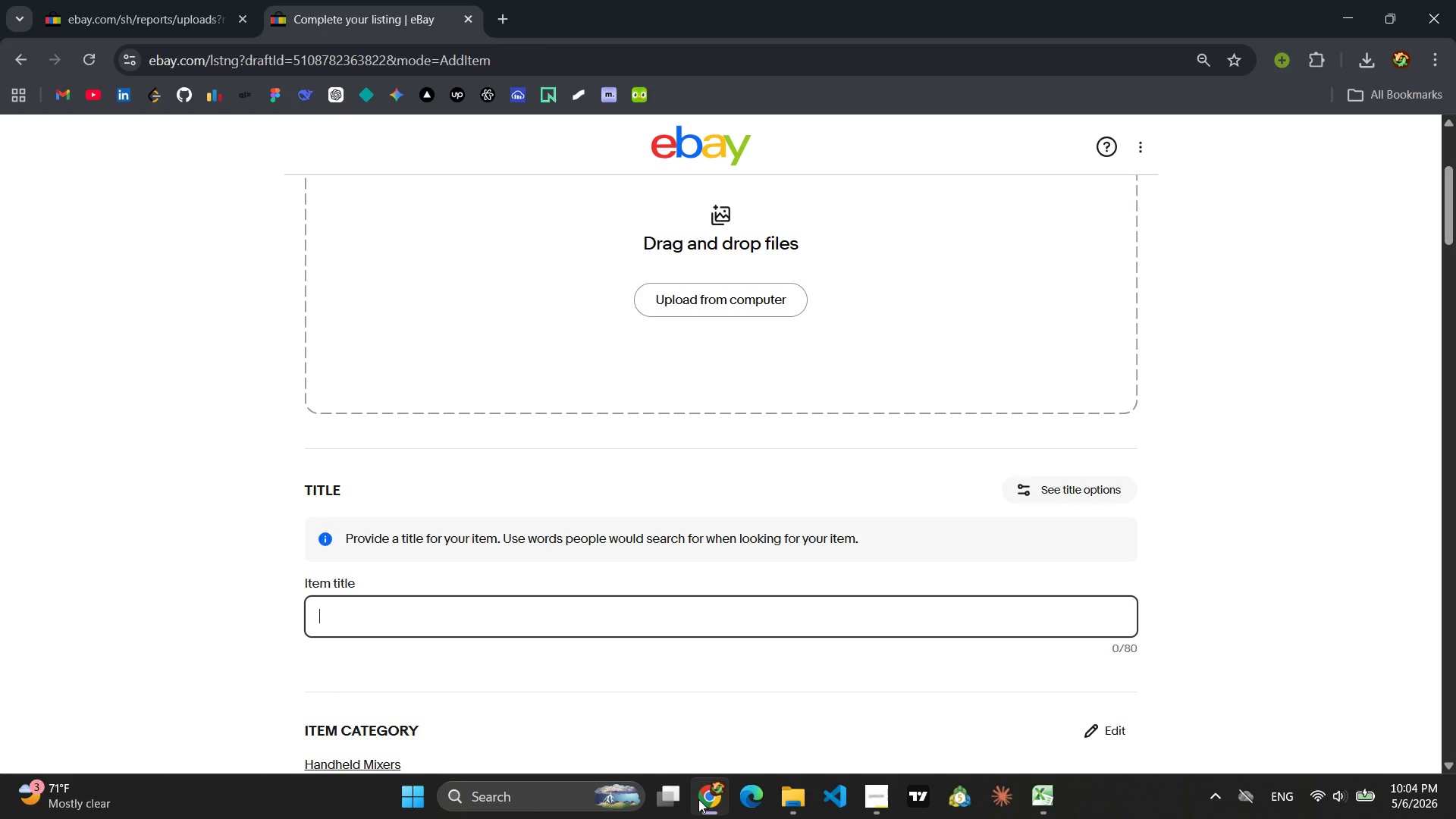 
wait(27.09)
 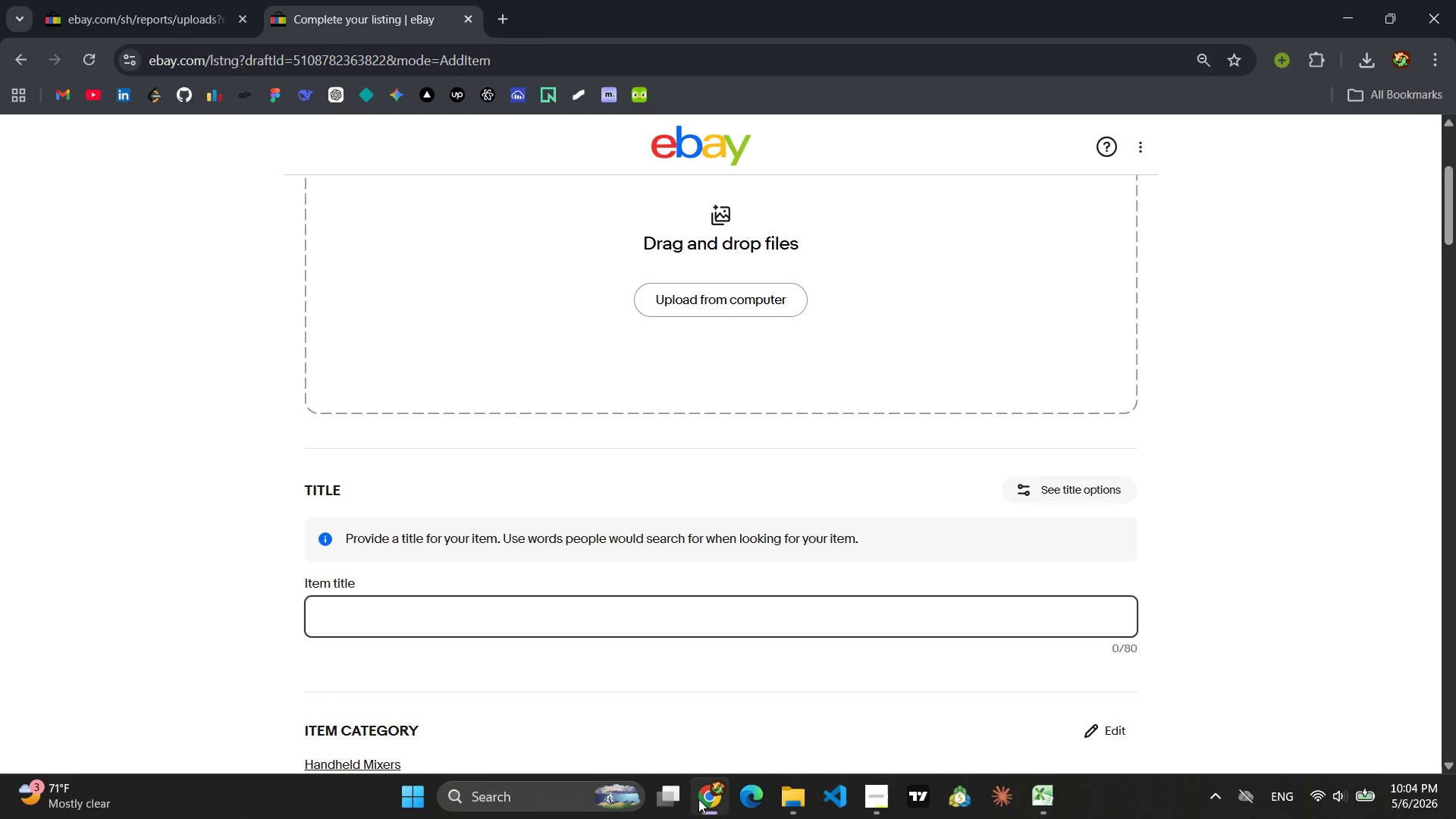 
type(VOllrath Industrial Coffe URn )
 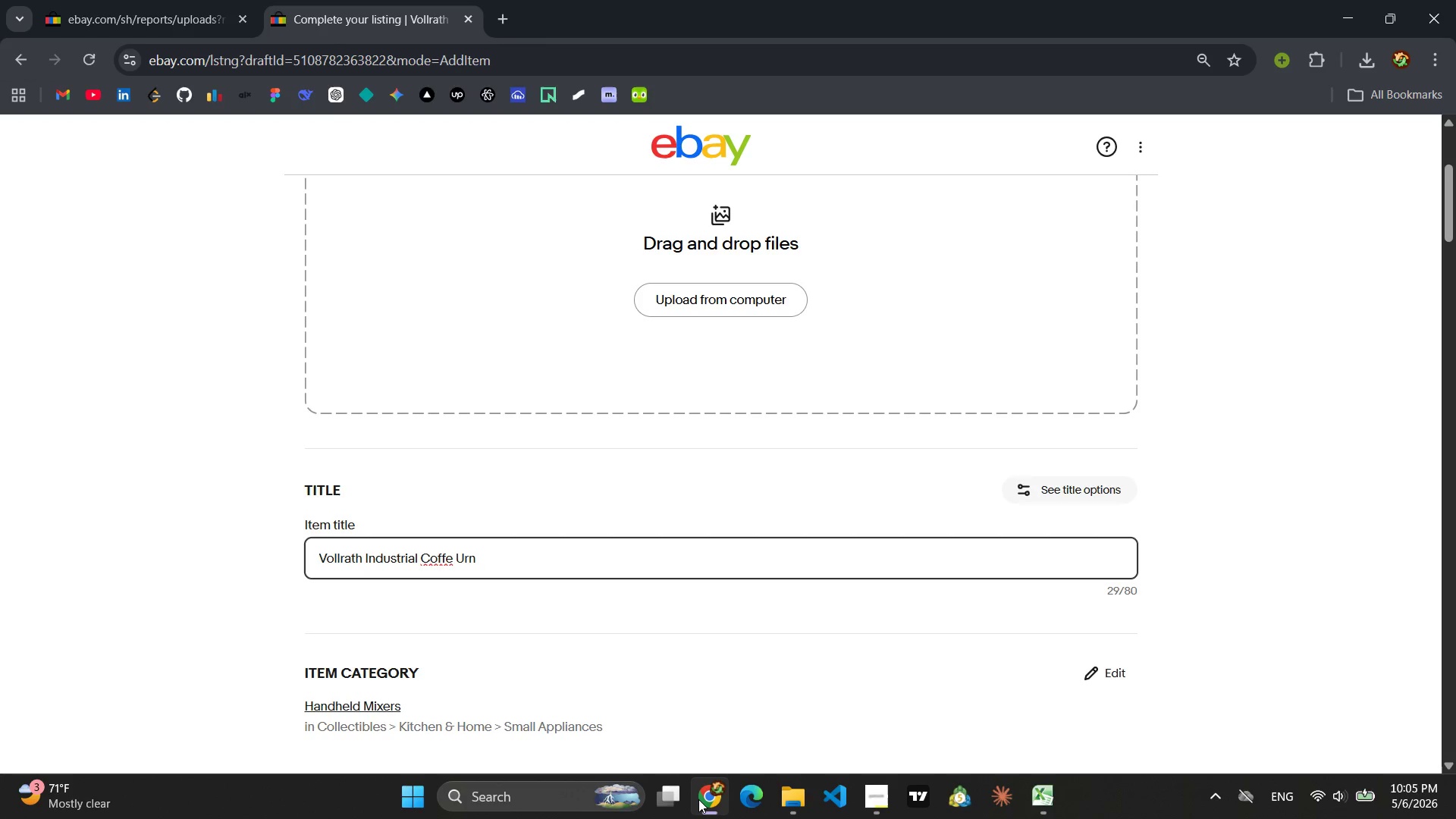 
wait(5.3)
 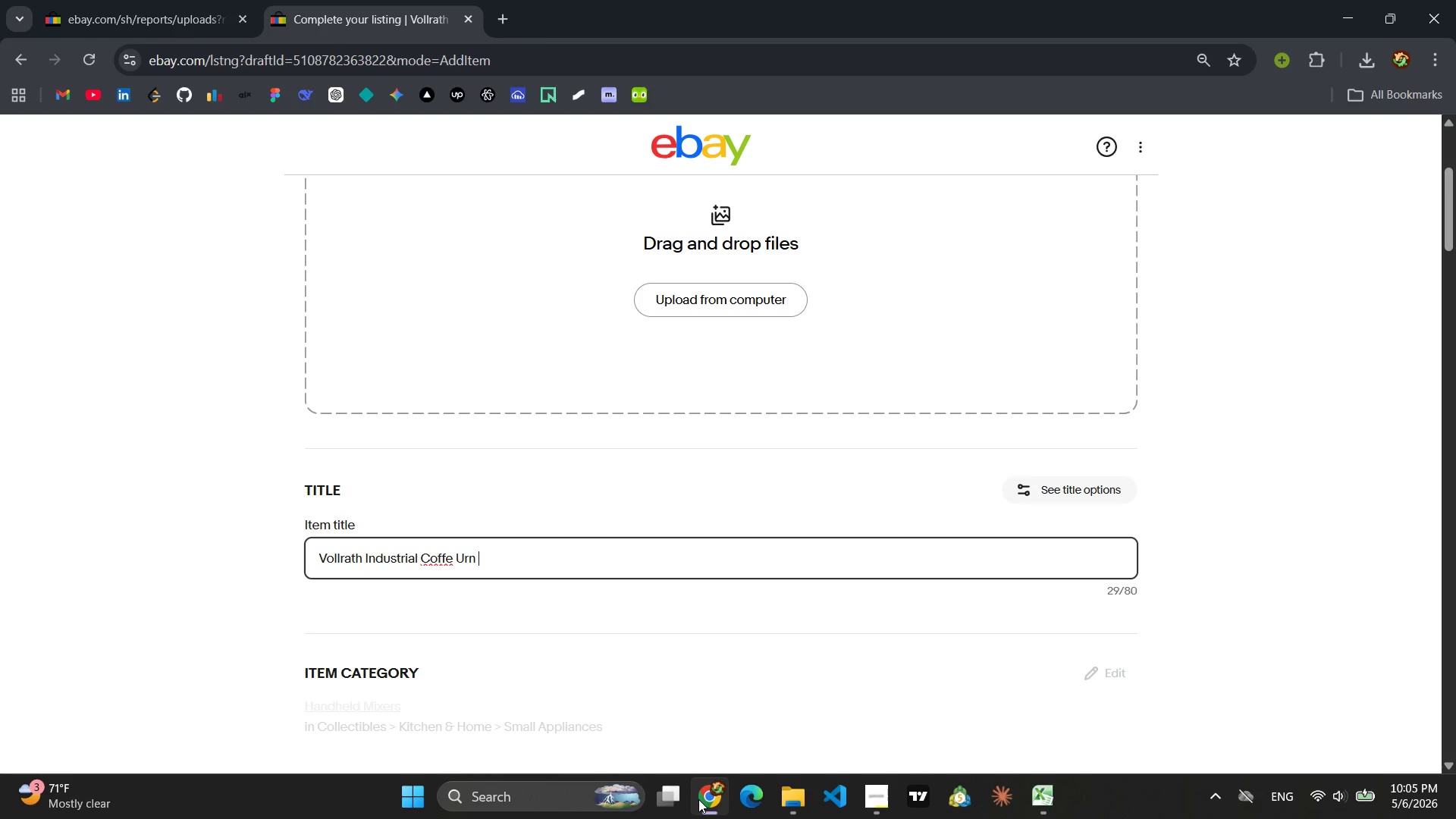 
left_click([450, 558])
 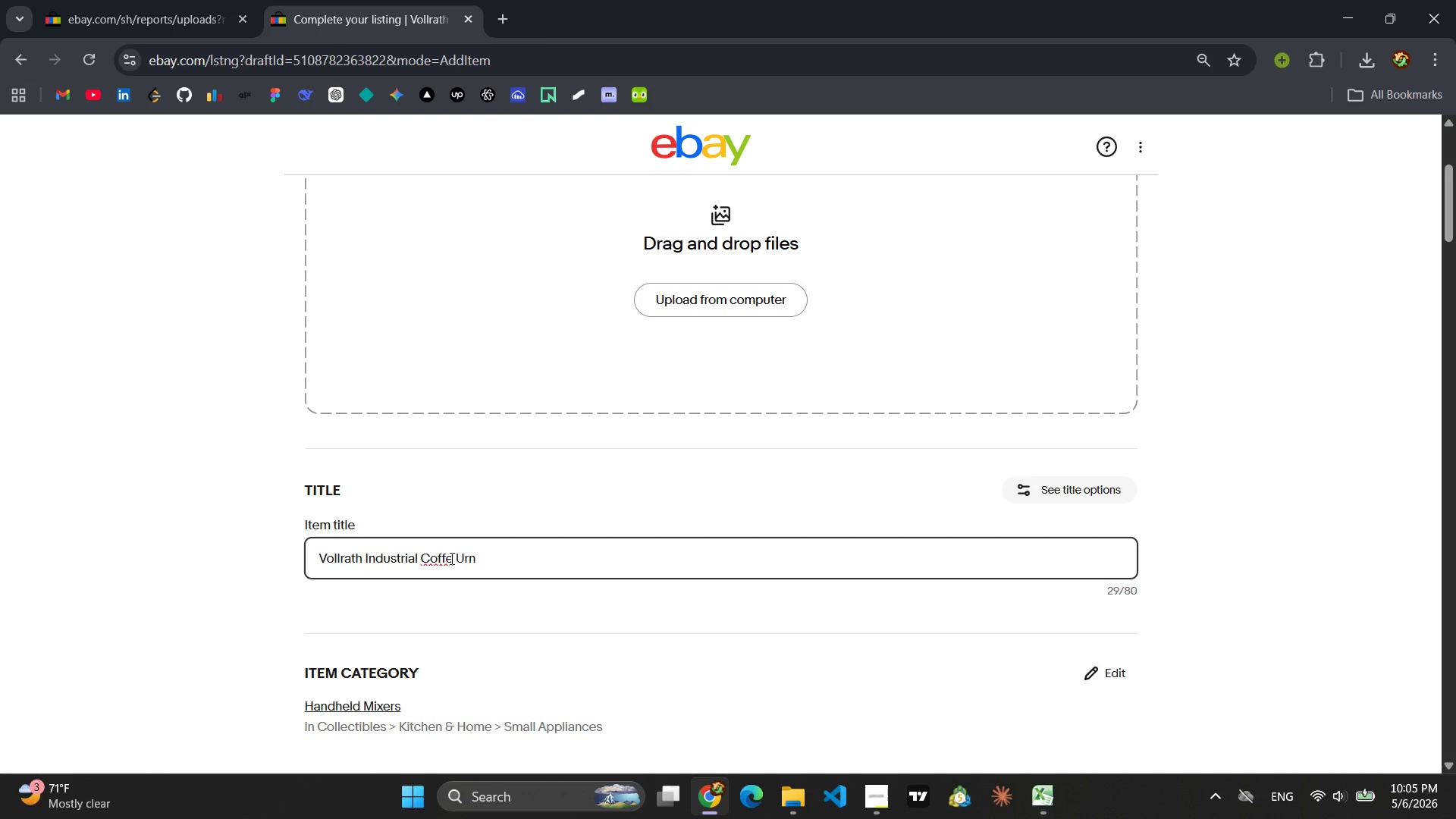 
key(E)
 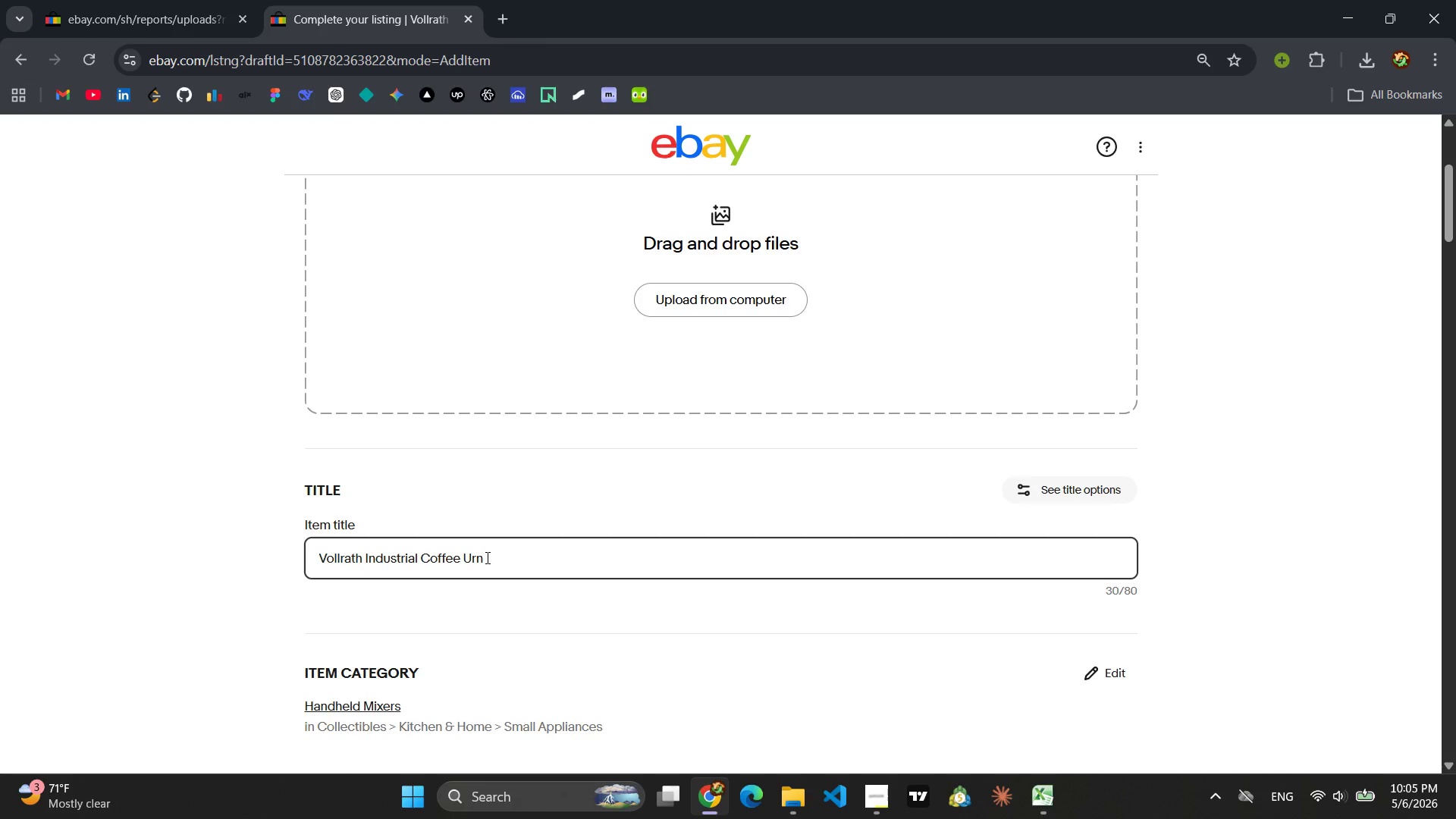 
left_click([486, 557])
 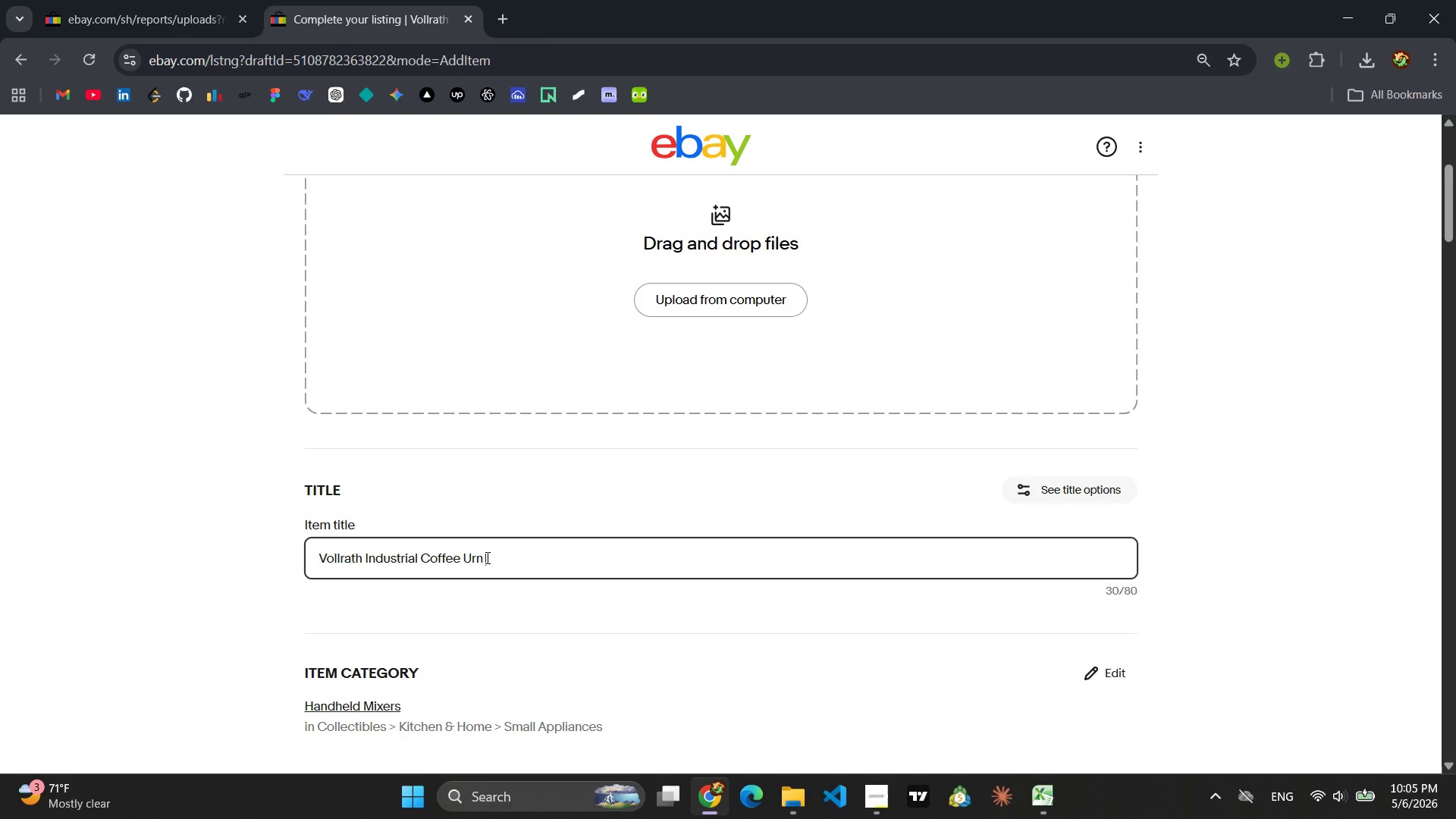 
type(1961 STainless Steel Diner Catering Fully Working)
 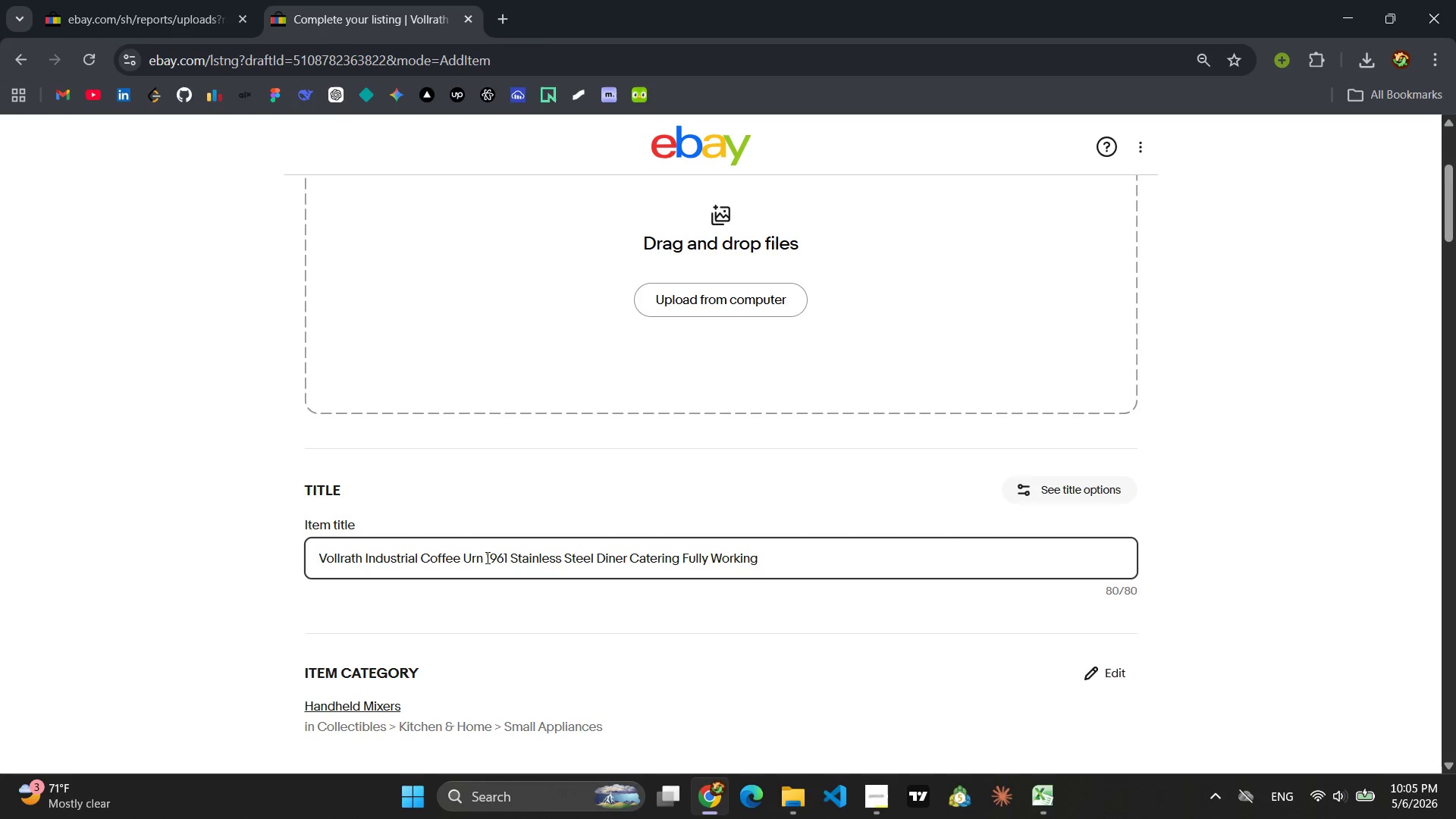 
key(Control+A)
 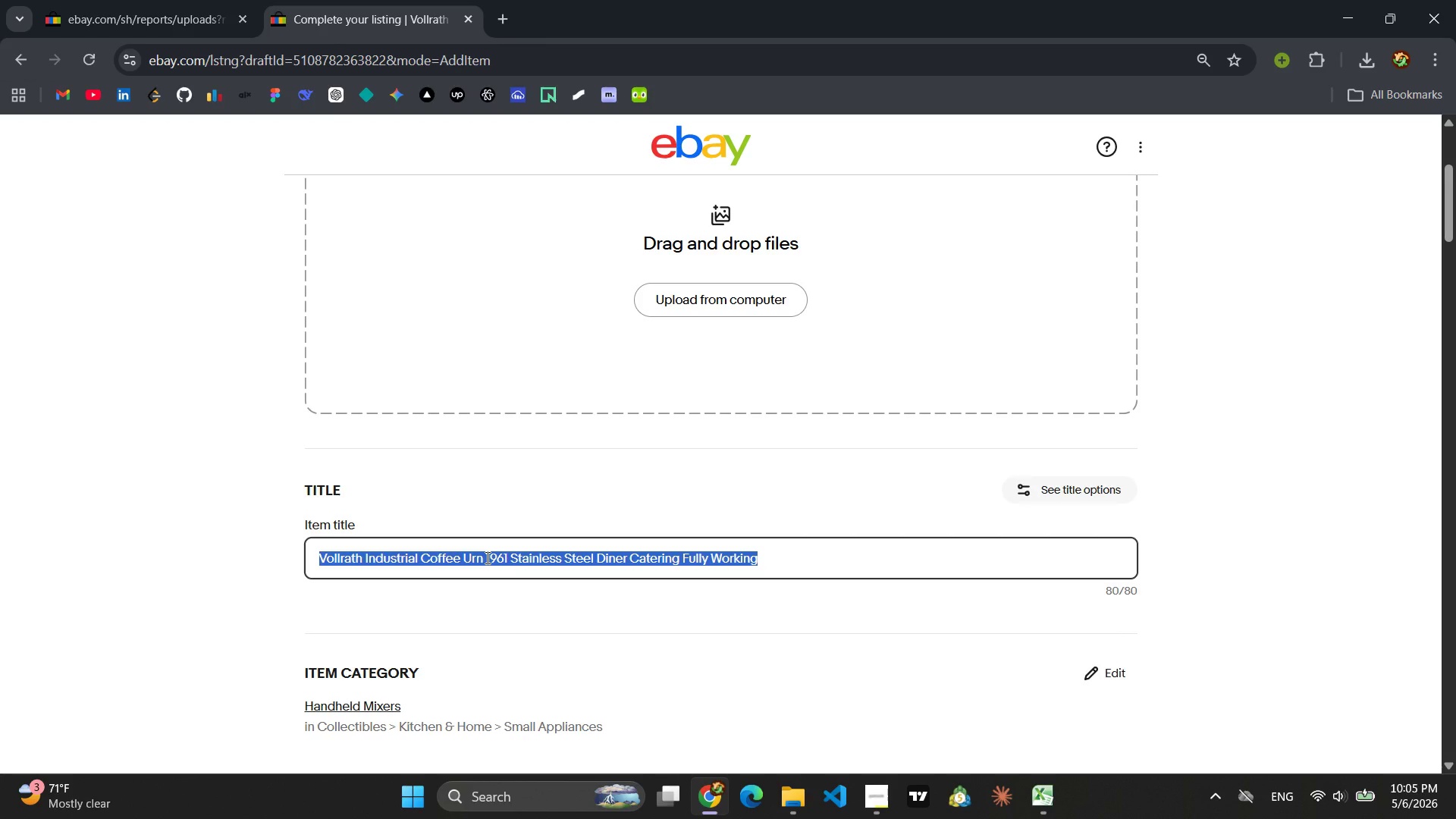 
key(Control+C)
 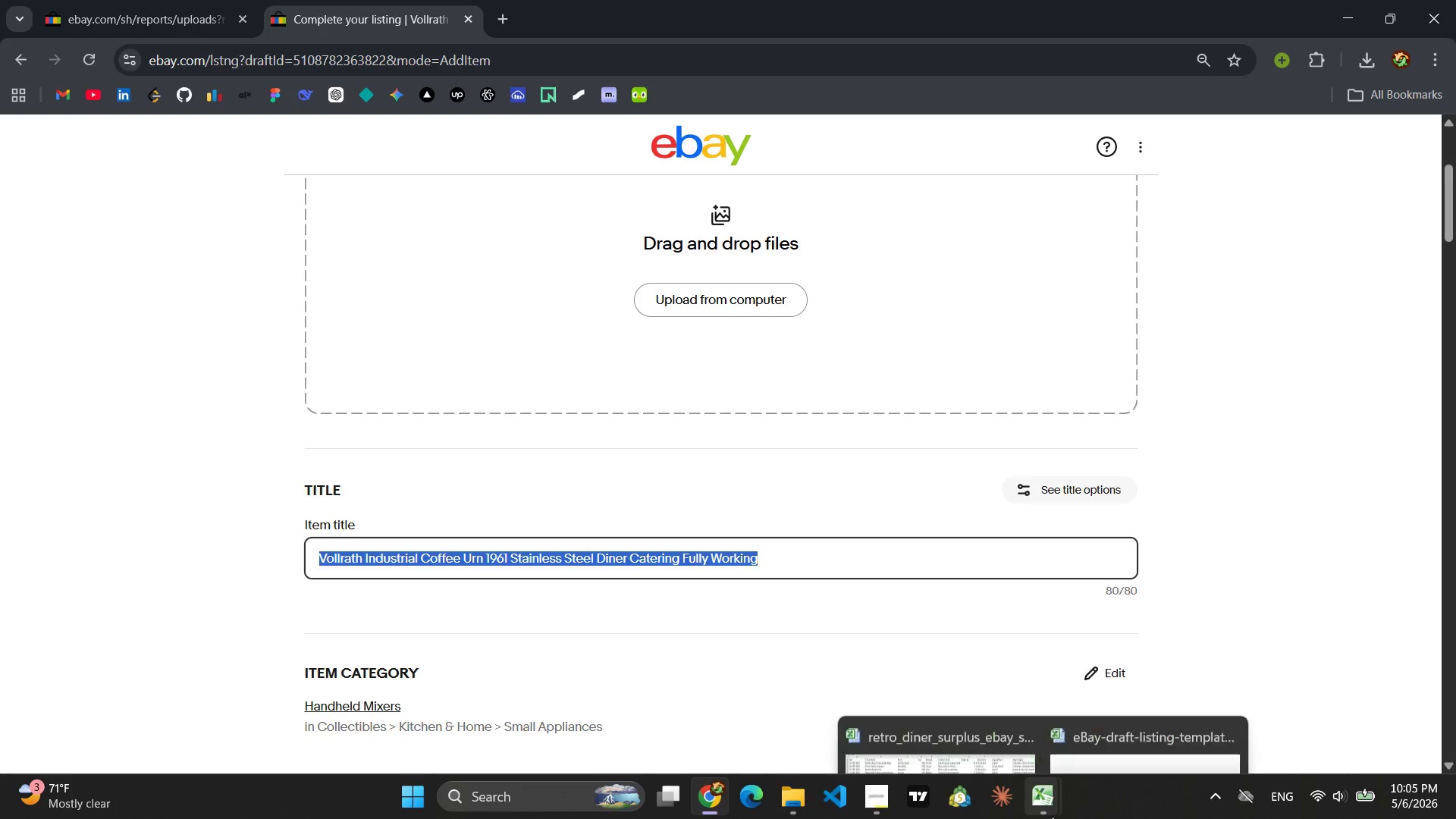 
left_click([1090, 723])
 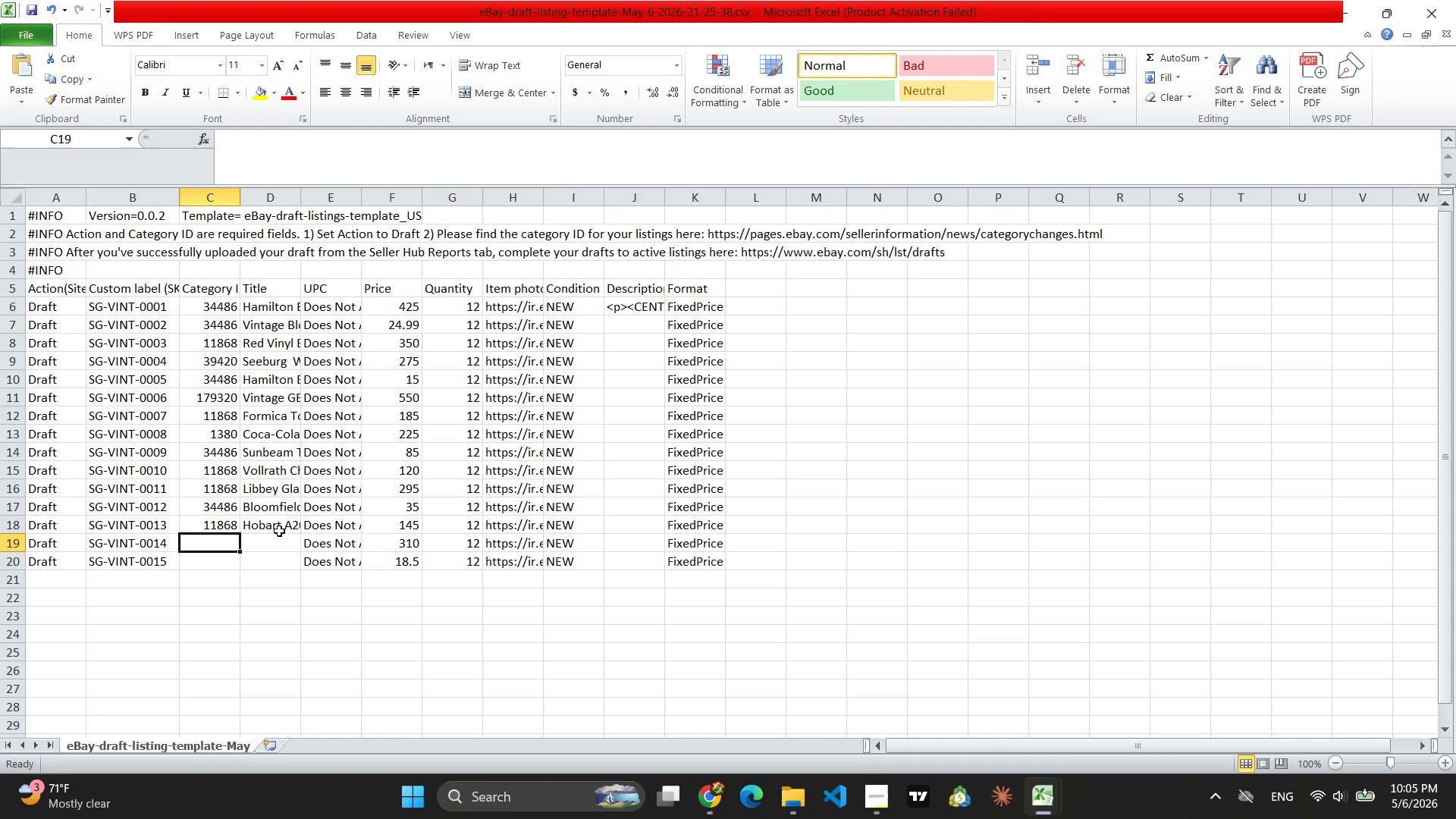 
left_click([268, 539])
 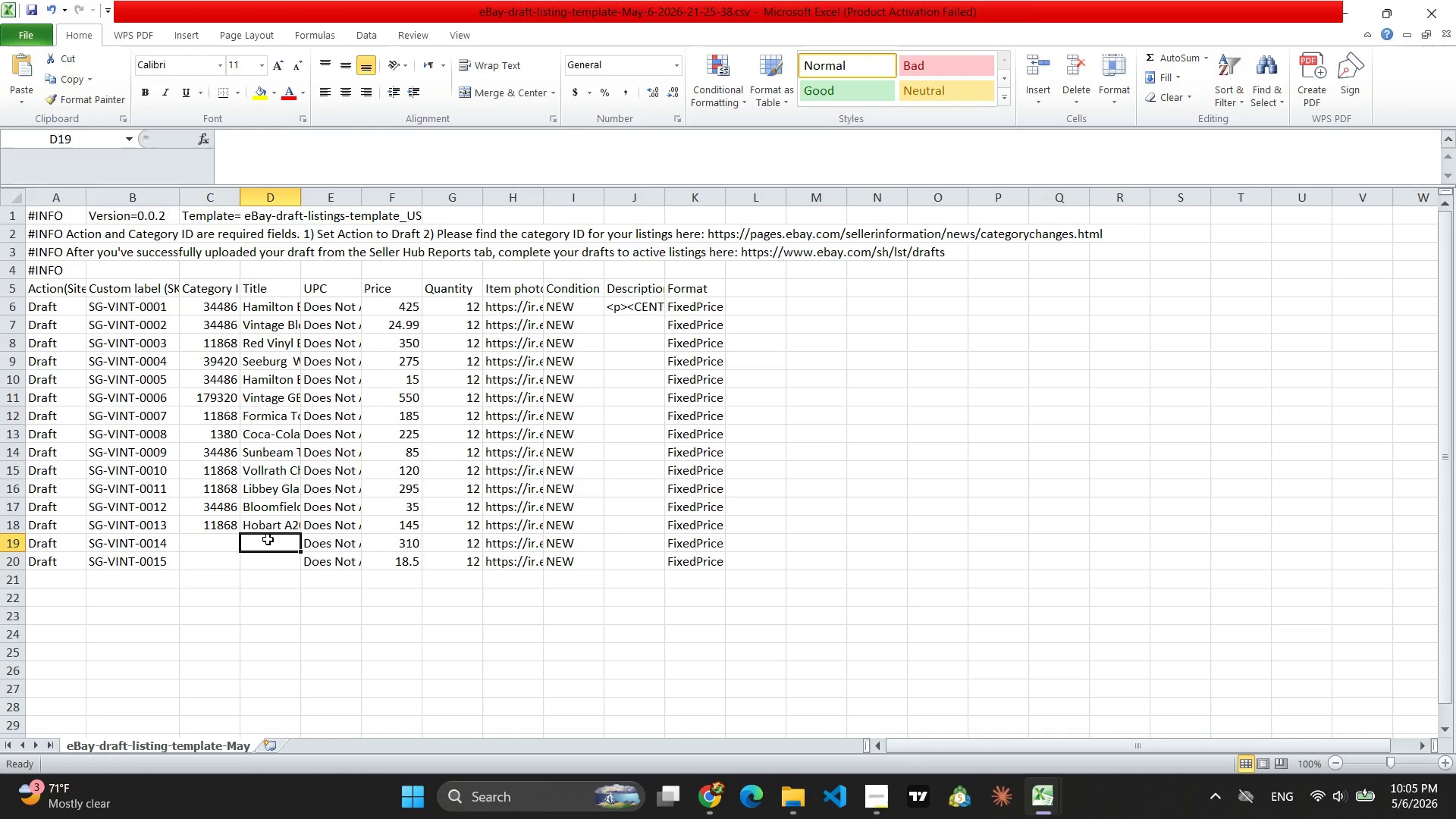 
key(Control+V)
 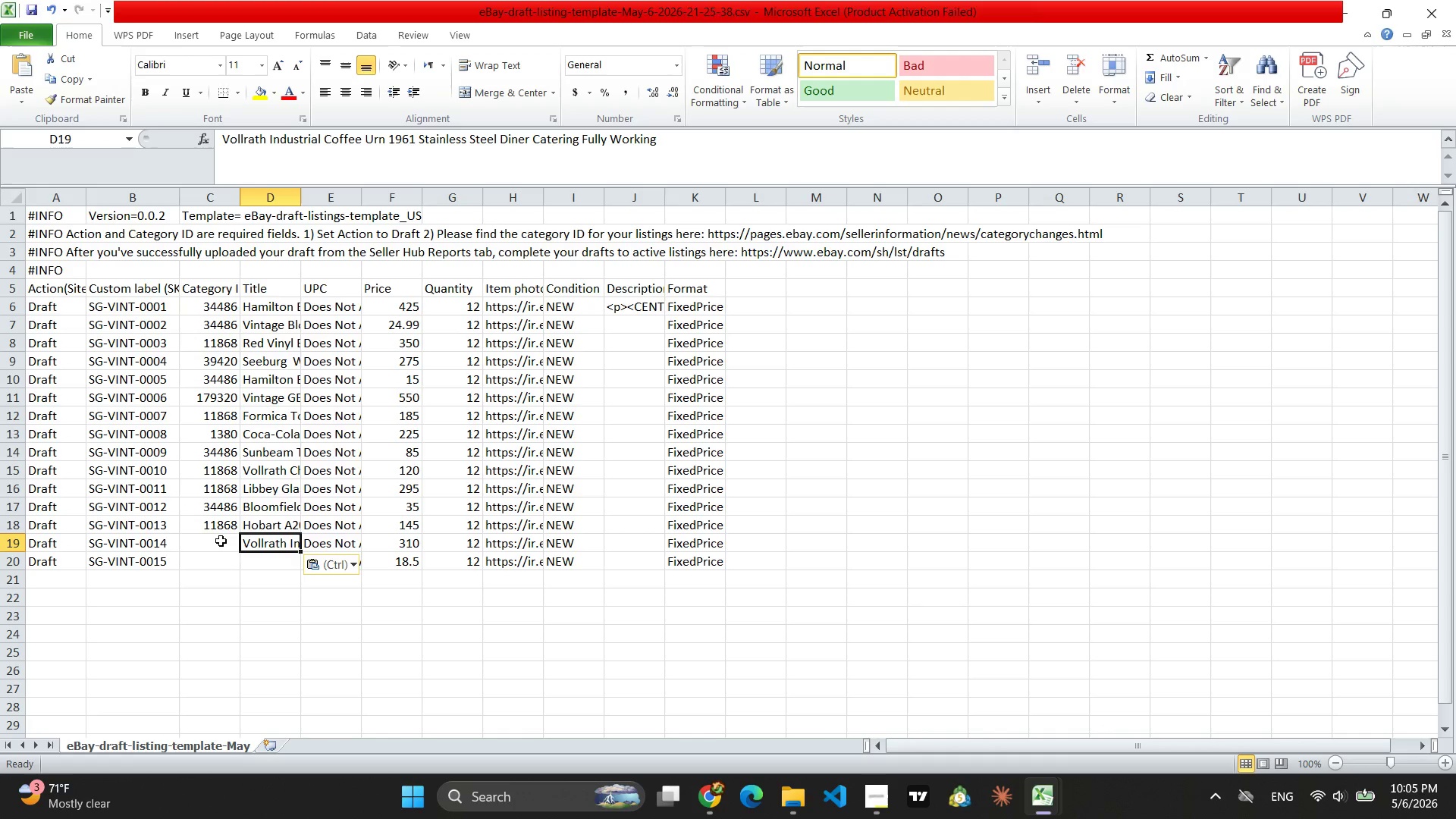 
left_click([221, 542])
 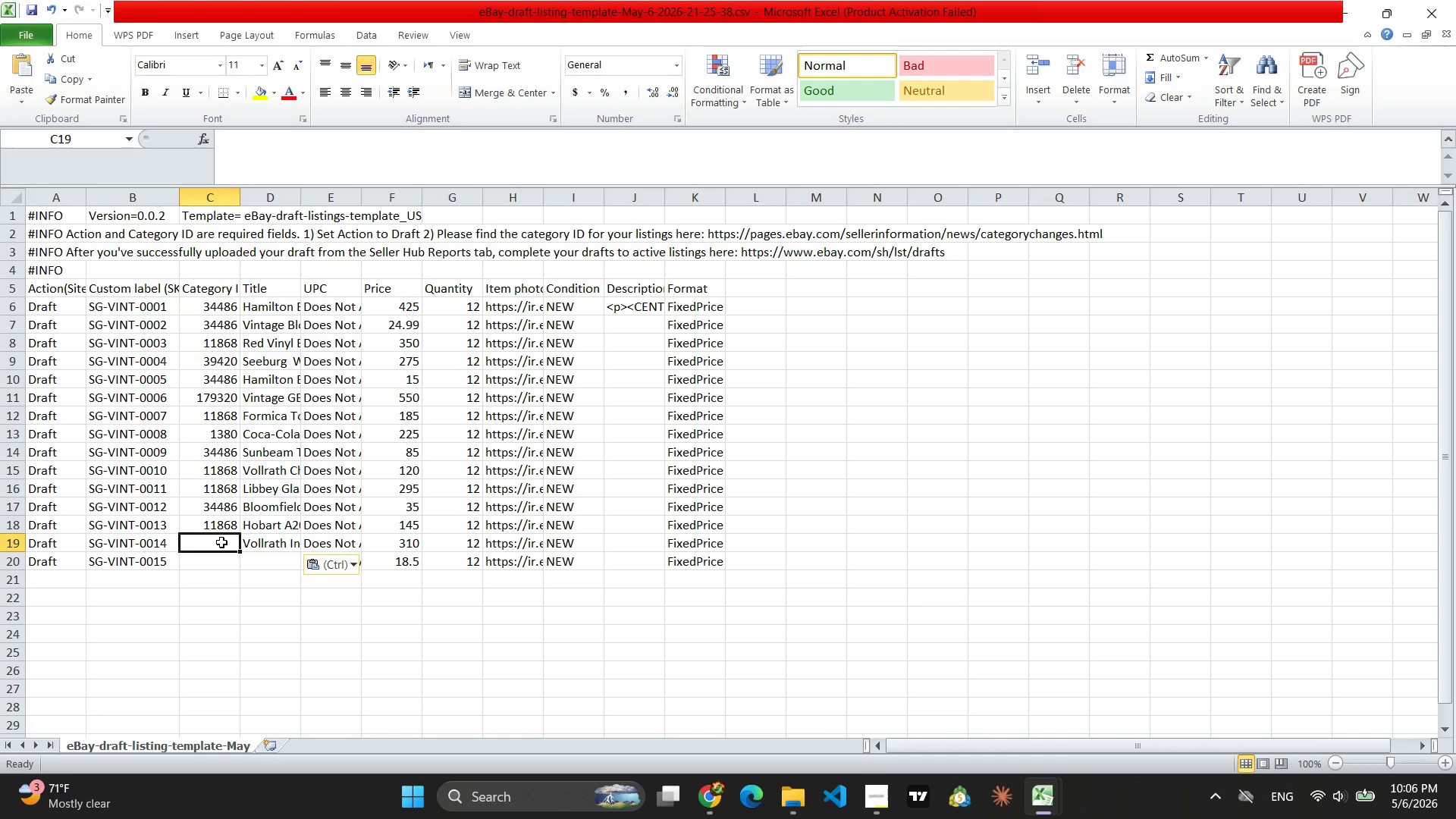 
wait(6.12)
 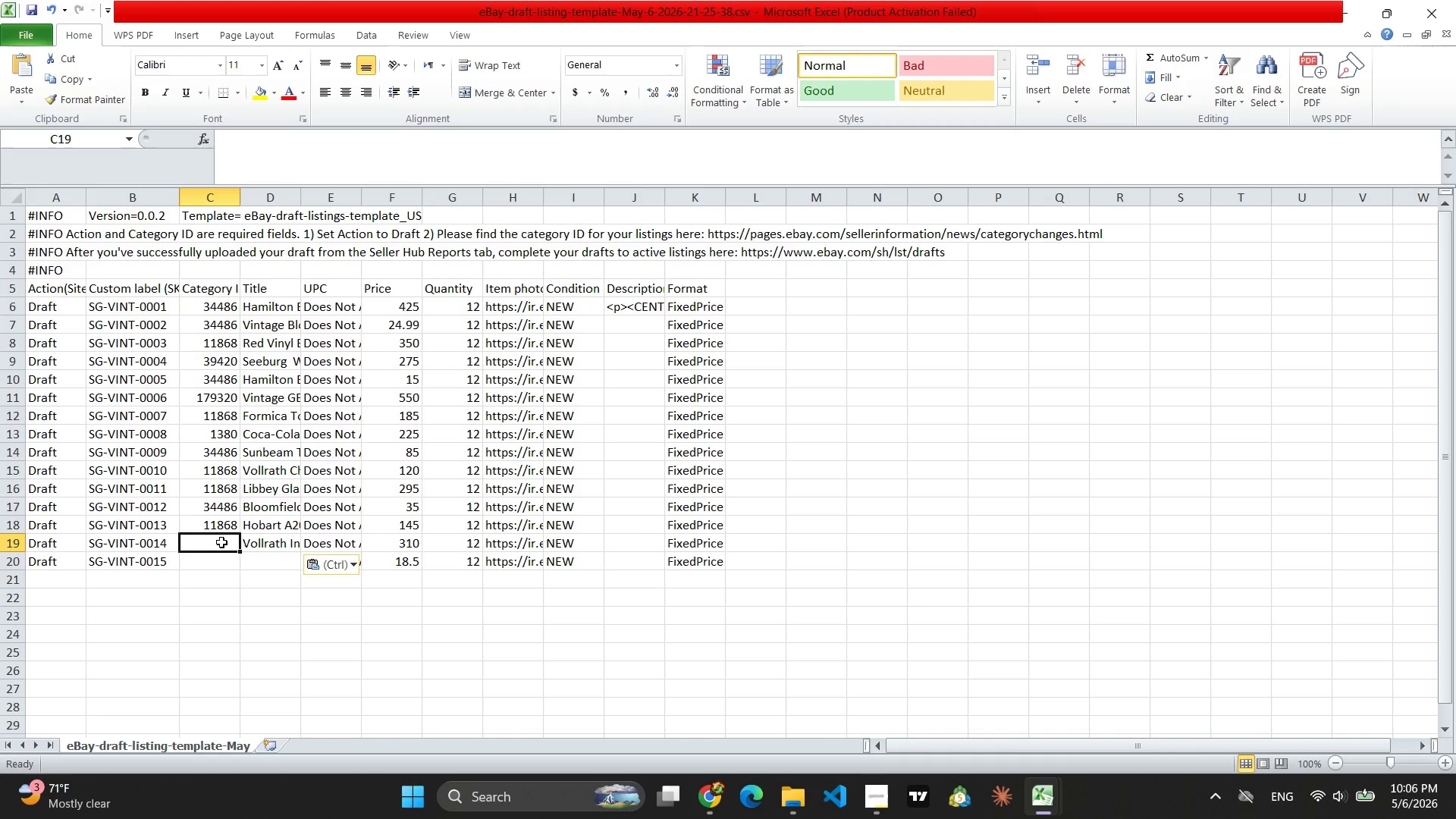 
left_click([225, 528])
 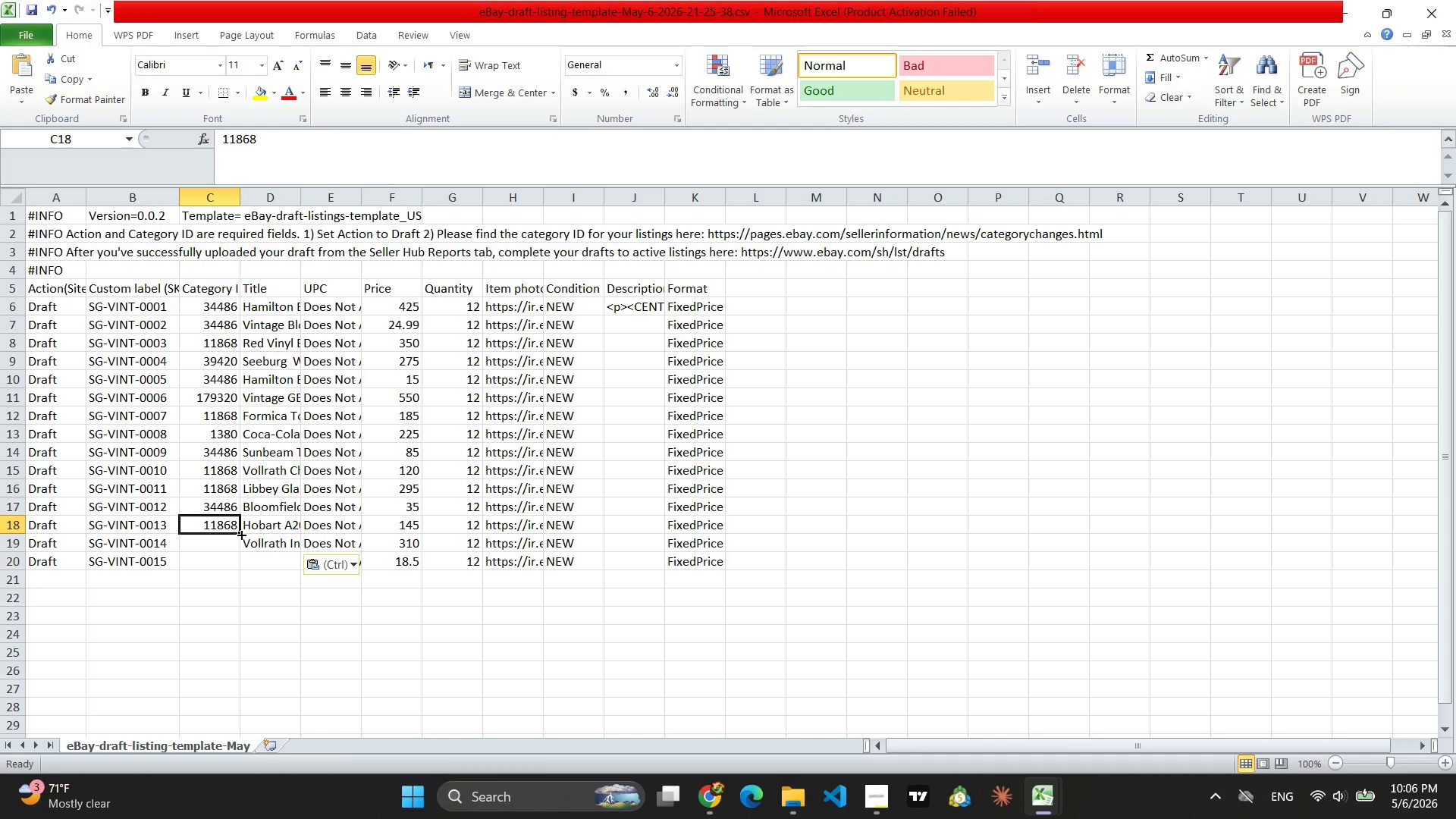 
left_click_drag(start_coordinate=[240, 532], to_coordinate=[240, 547])
 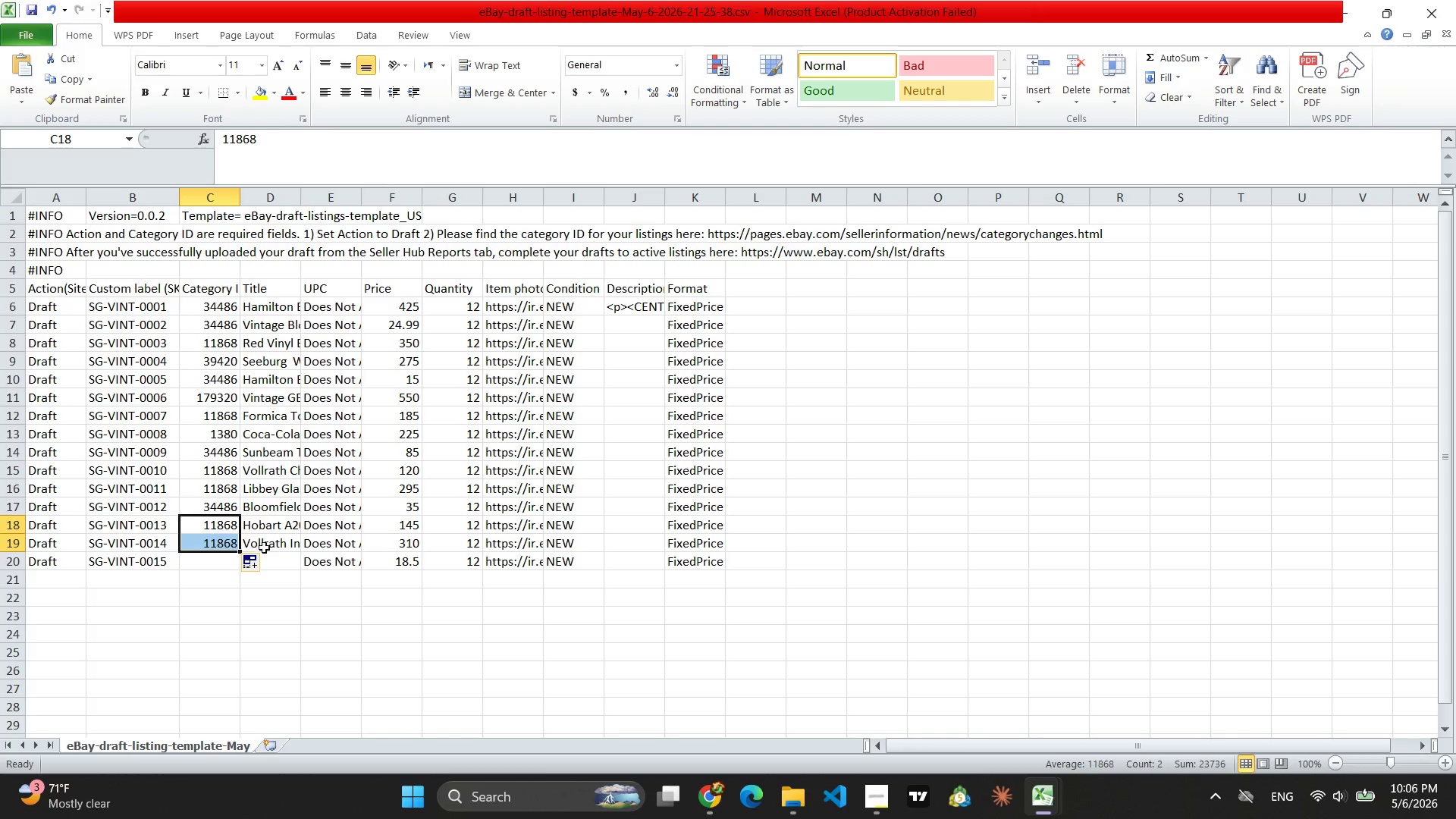 
left_click([290, 565])
 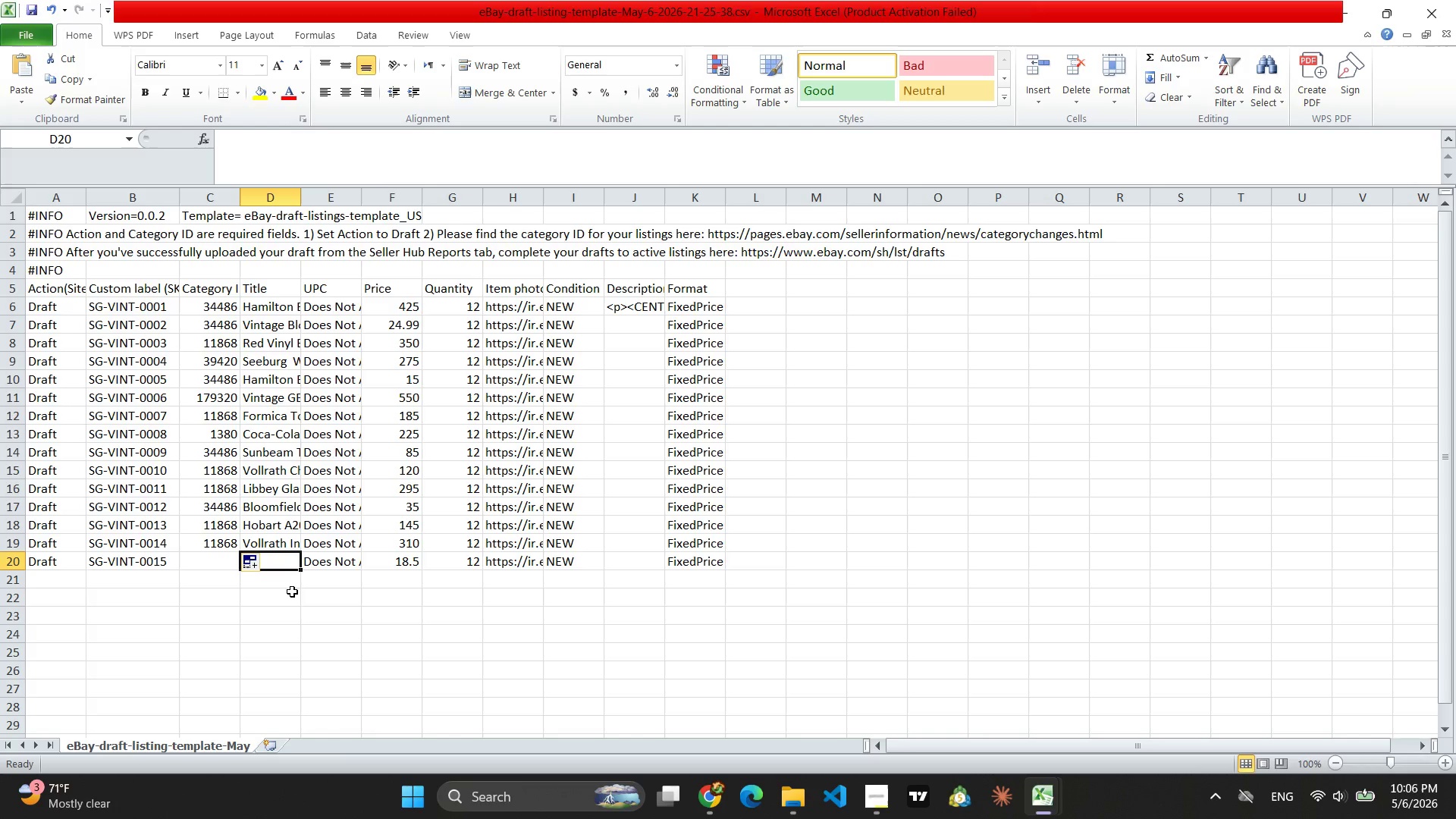 
left_click([292, 592])
 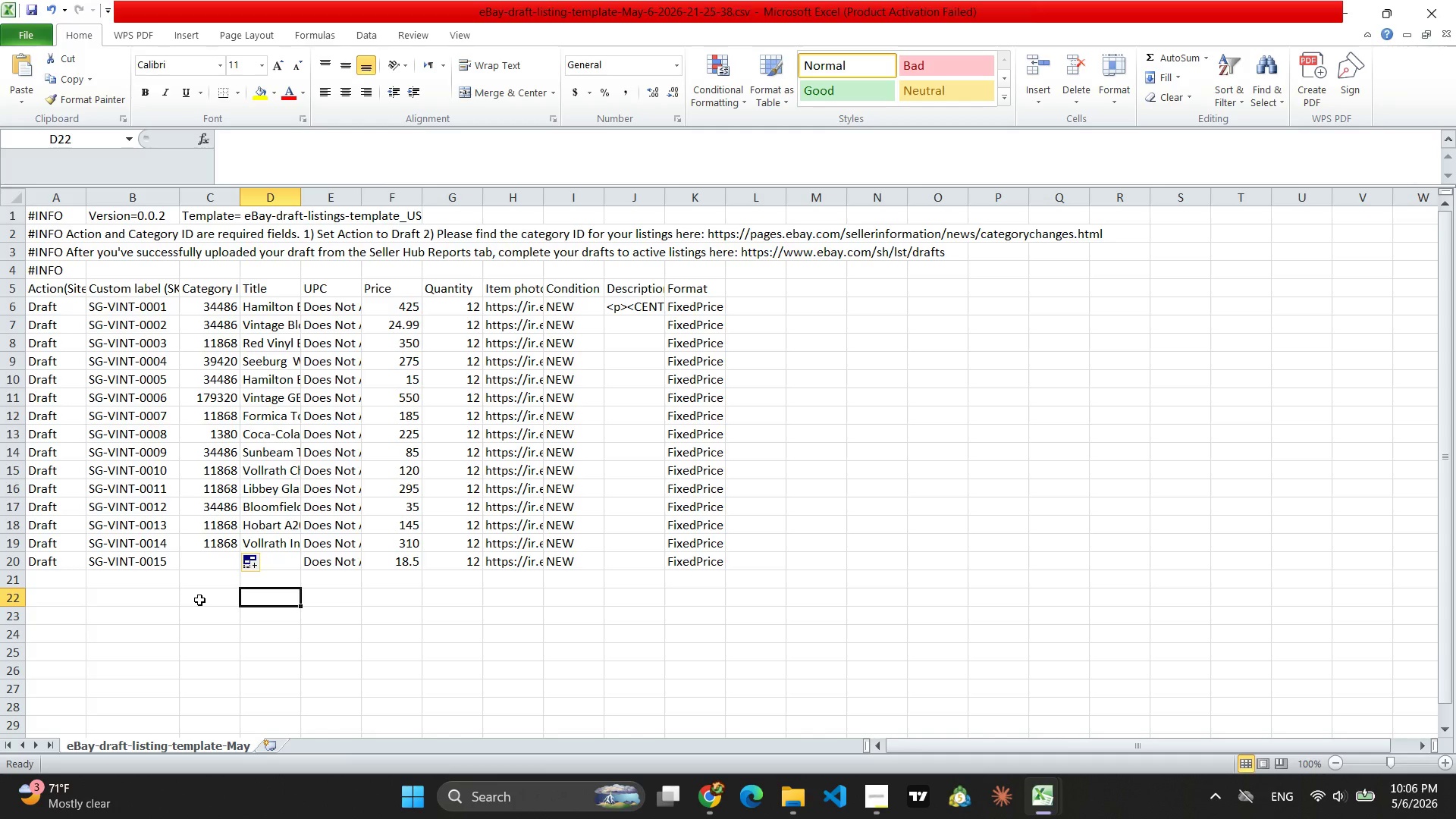 
left_click([199, 600])
 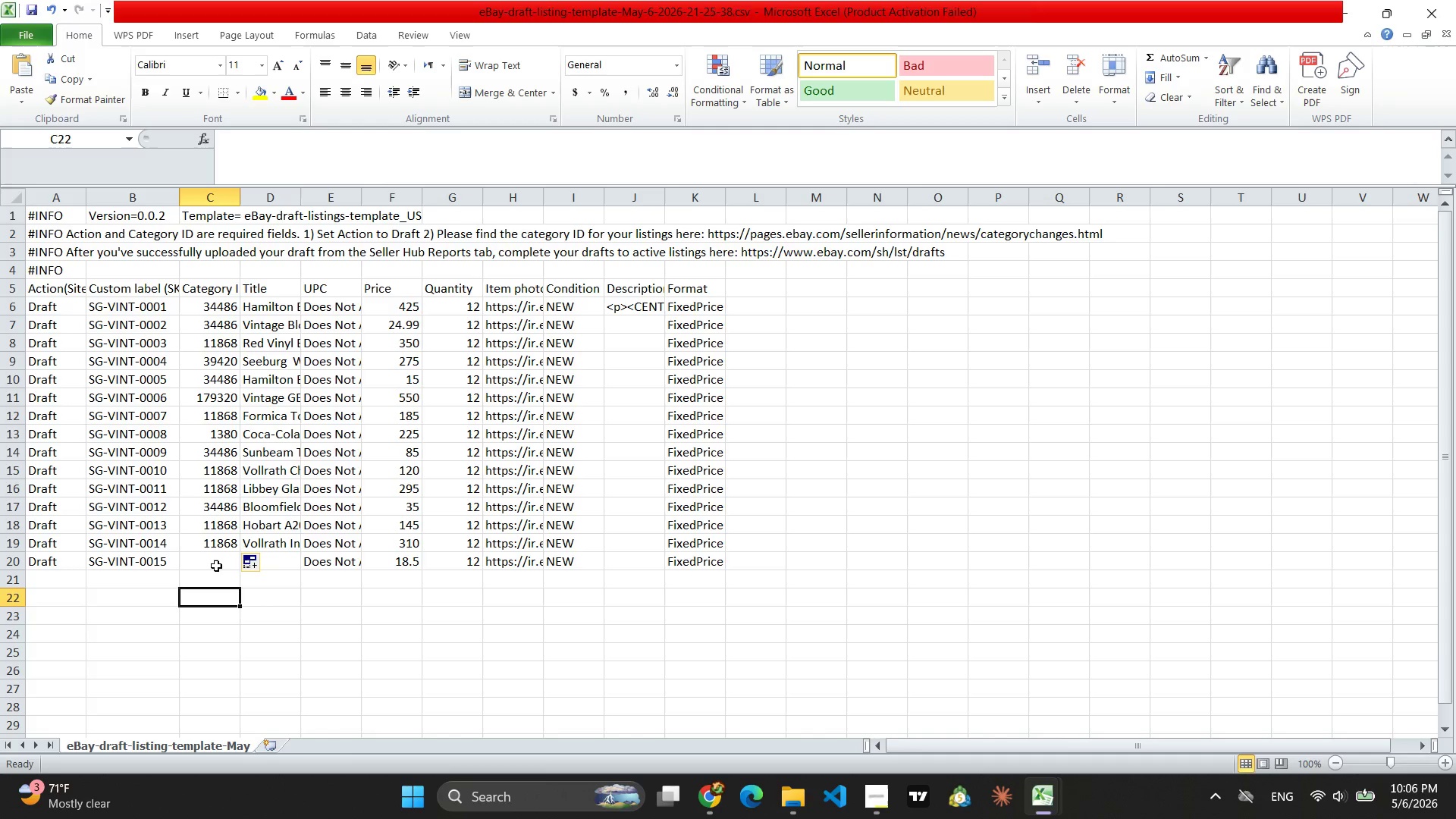 
left_click([215, 566])
 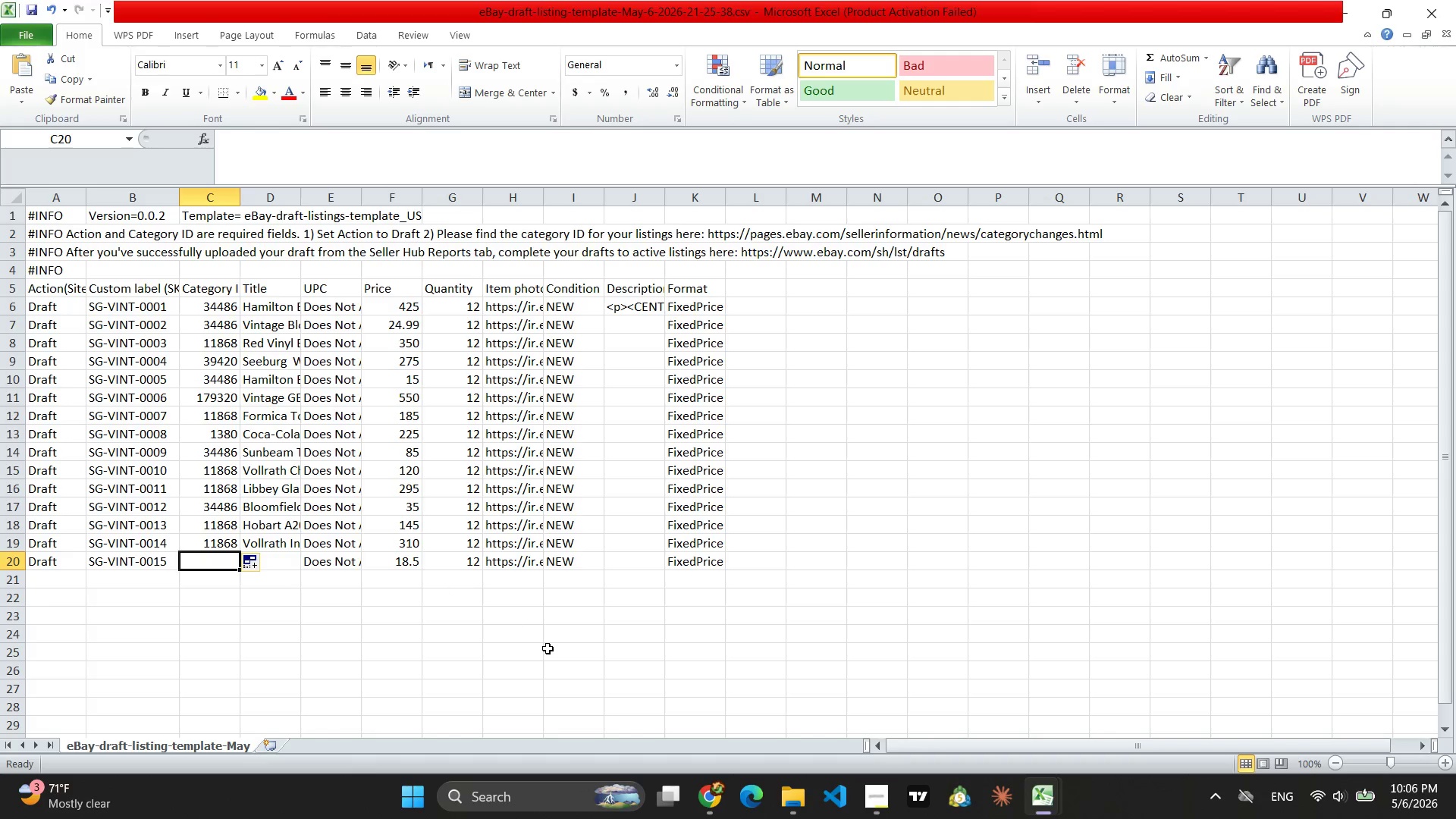 
wait(6.88)
 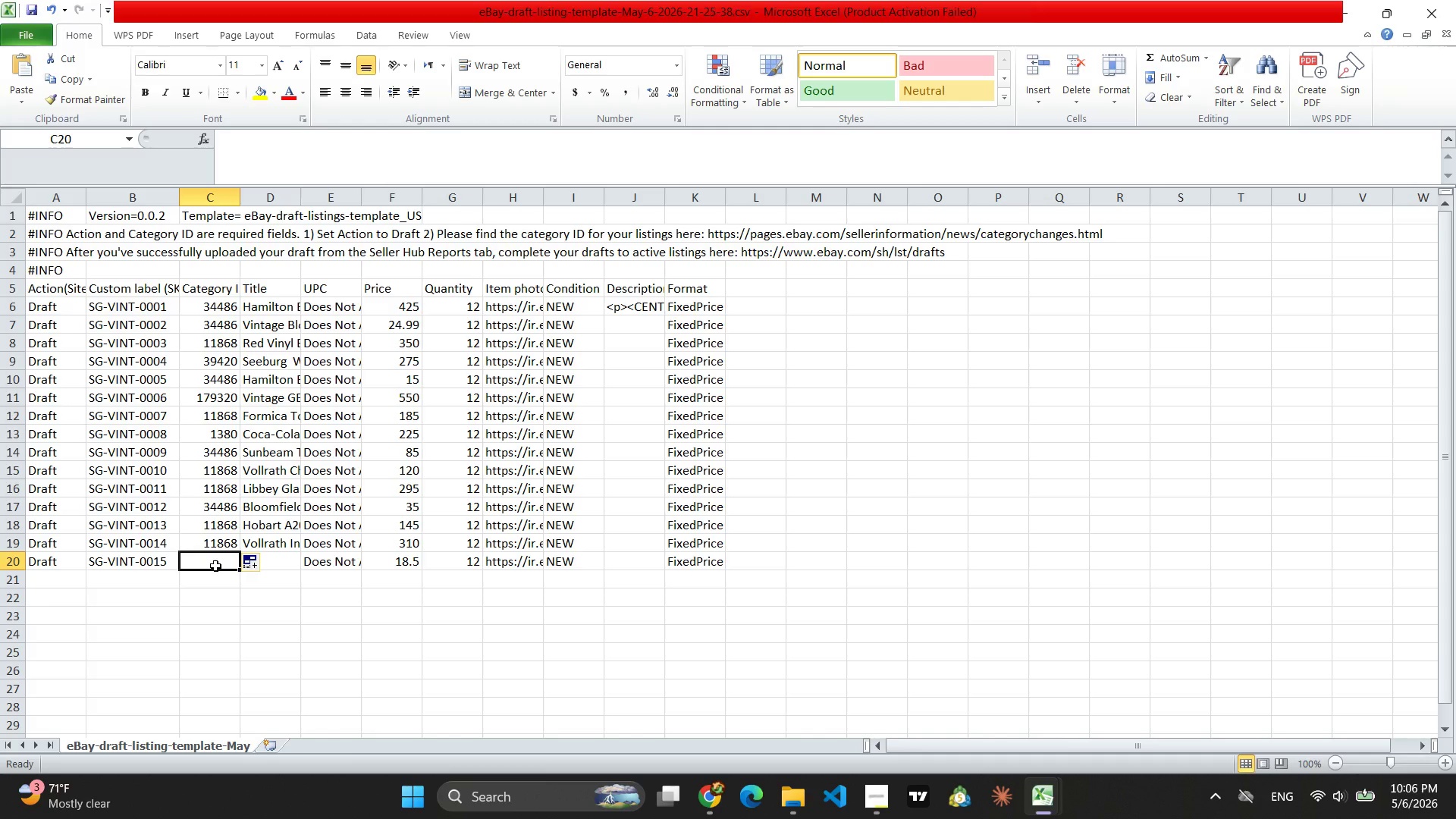 
left_click([713, 795])
 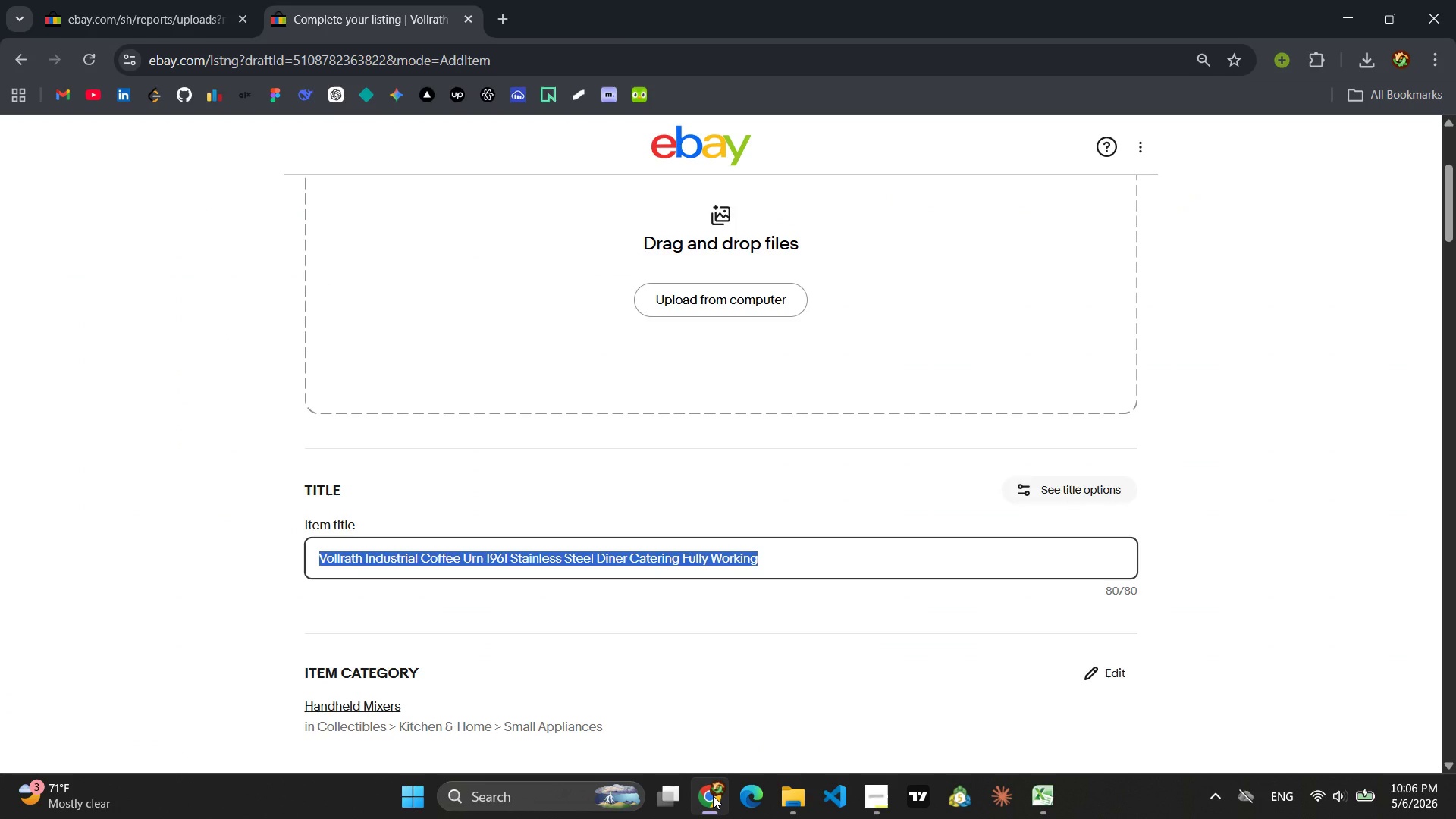 
type(LIbbey Retro SLat)
key(Backspace)
key(Backspace)
key(Backspace)
type(alt PEpper SHa)
 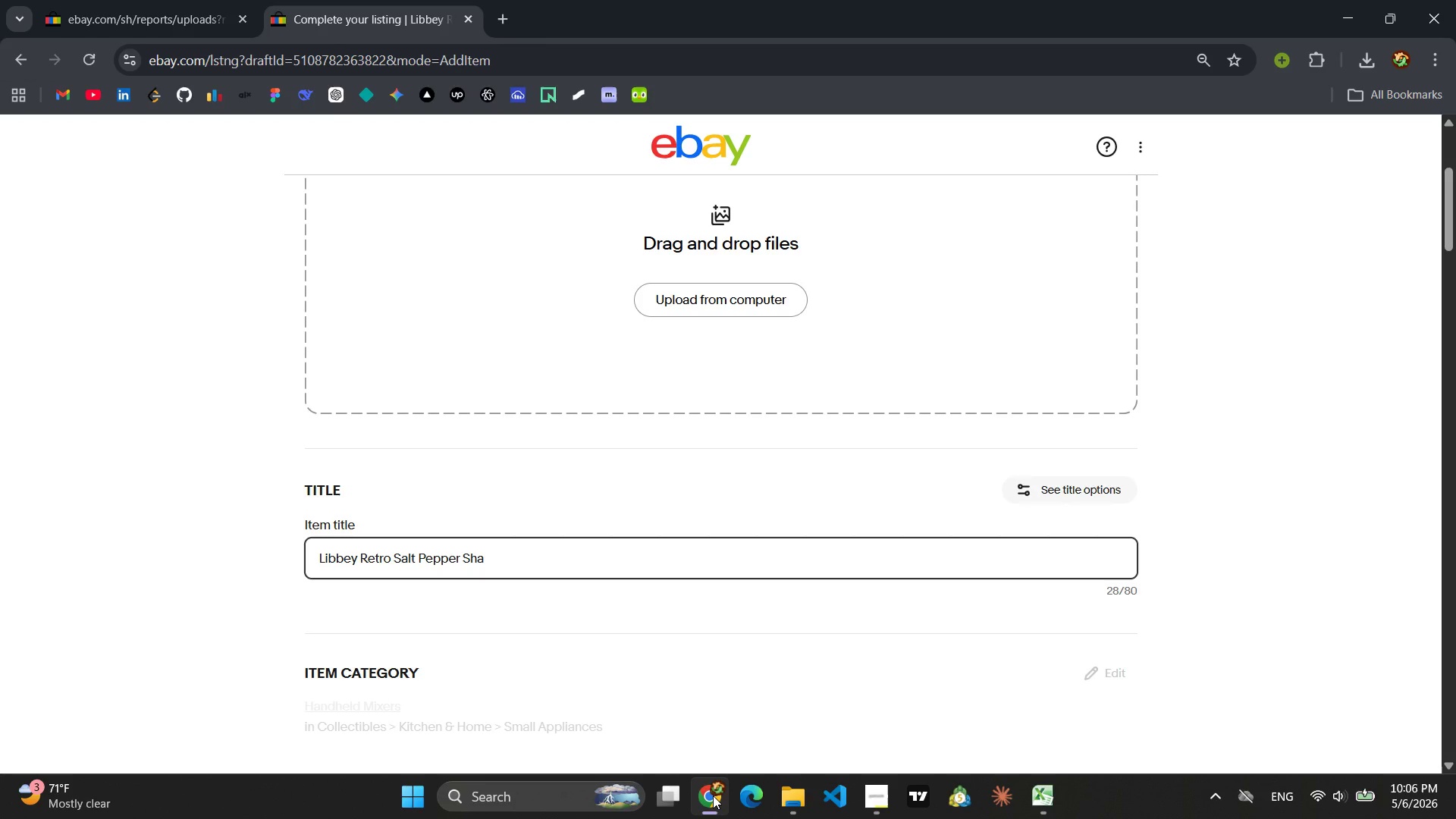 
wait(19.41)
 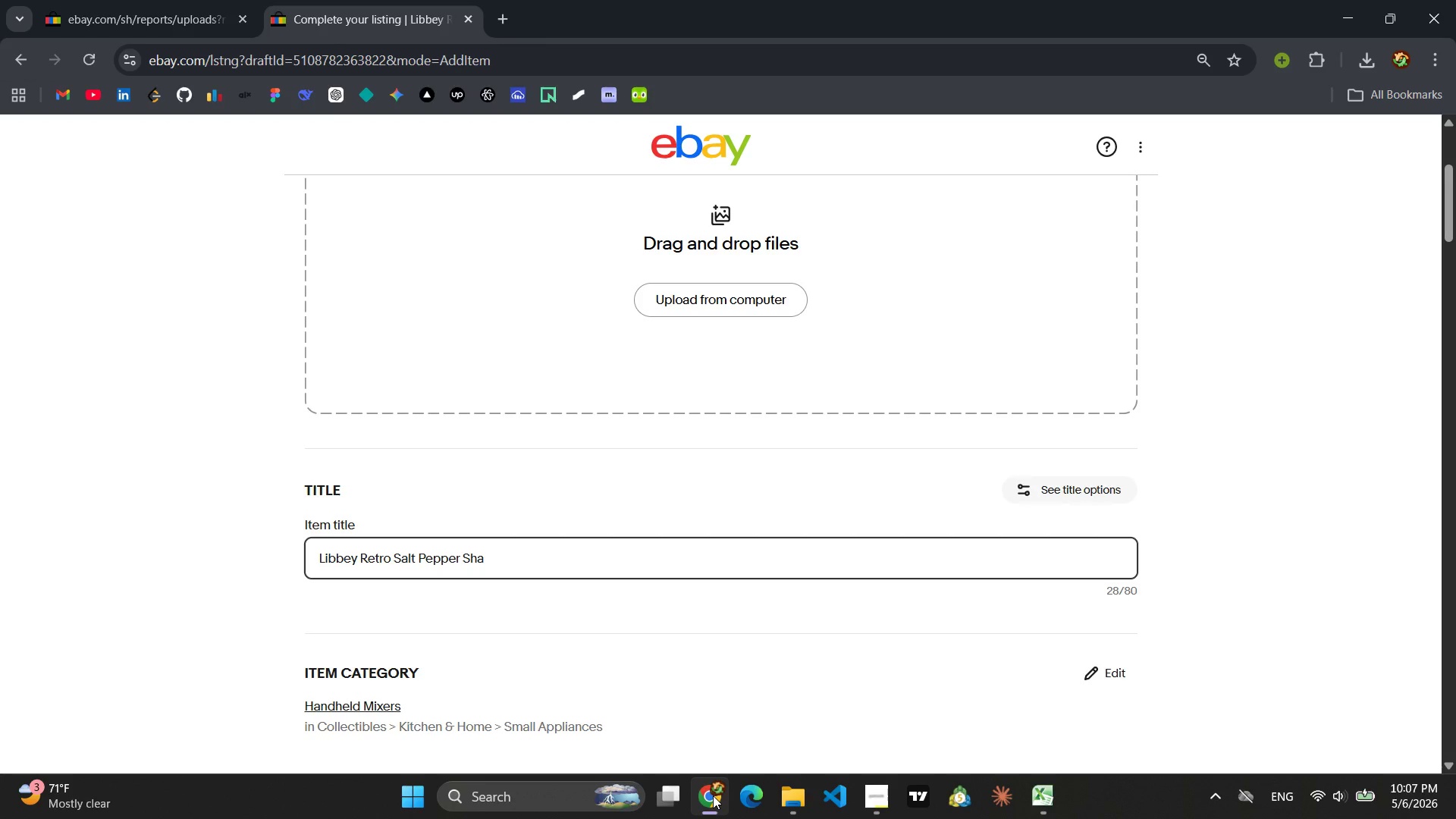 
type(kers 1995)
key(Backspace)
key(Backspace)
type(55 Glass Chrome Diner Table B)
key(Backspace)
type(Vintage VTG )
 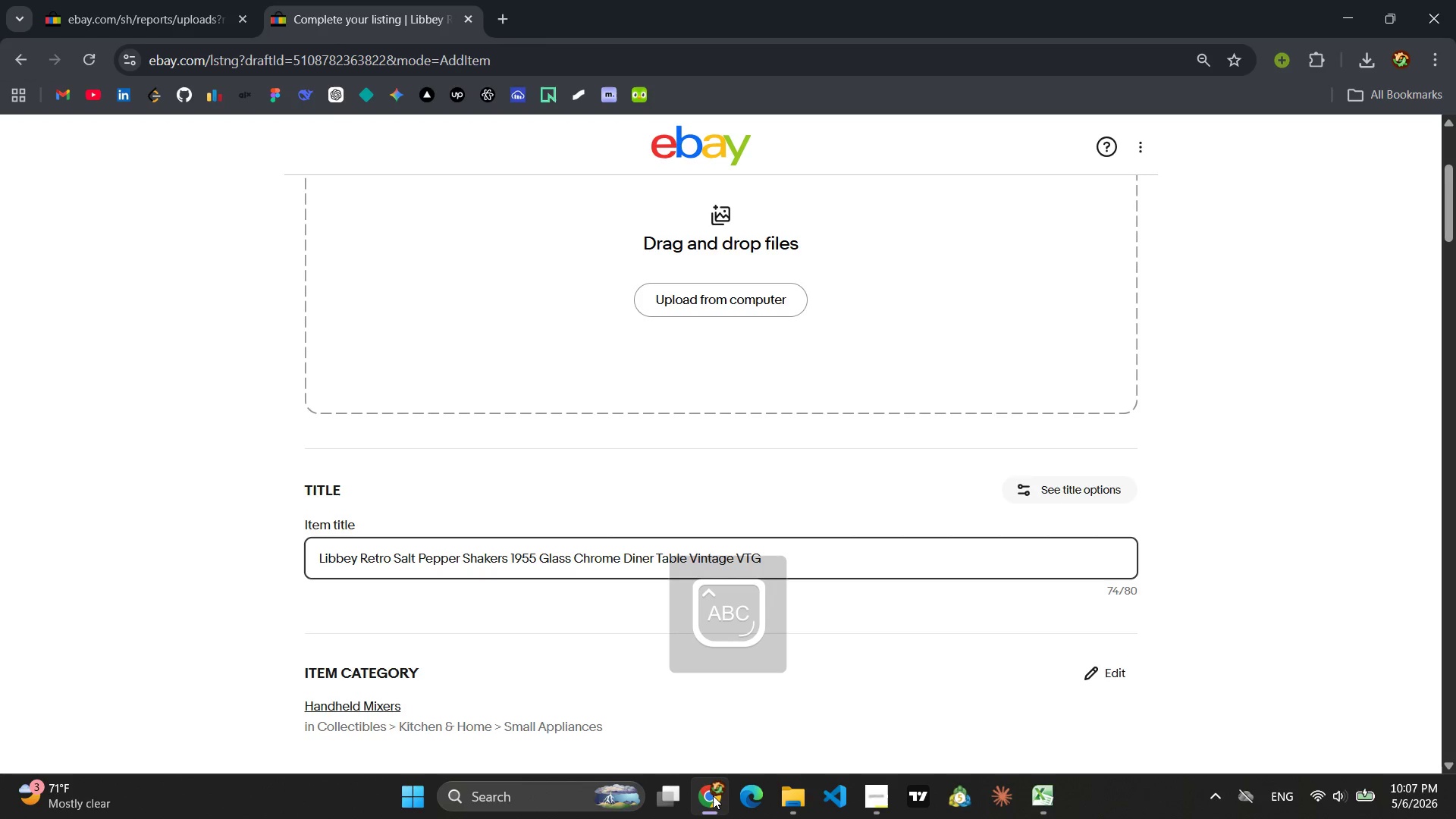 
wait(41.88)
 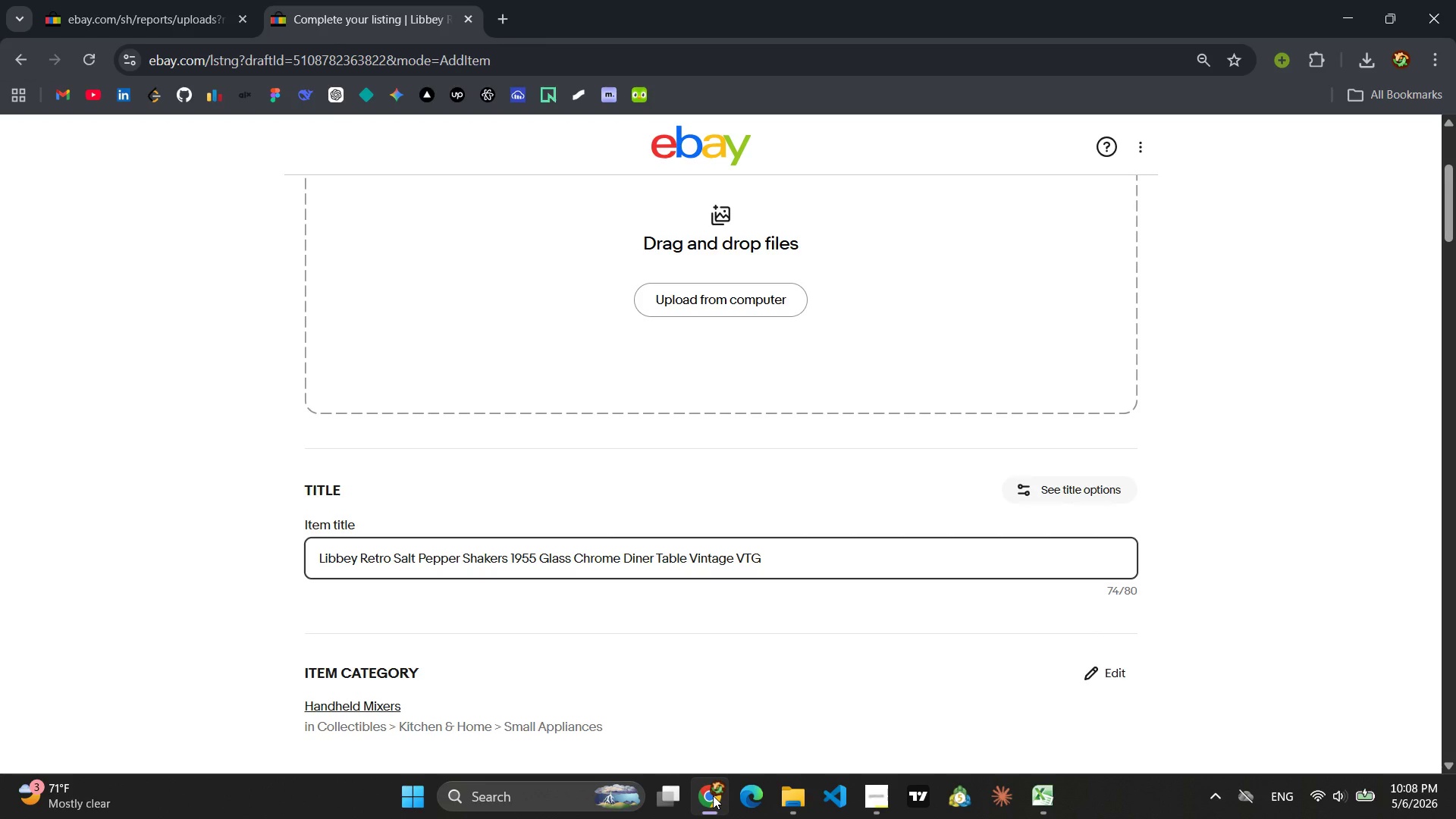 
key(Control+A)
 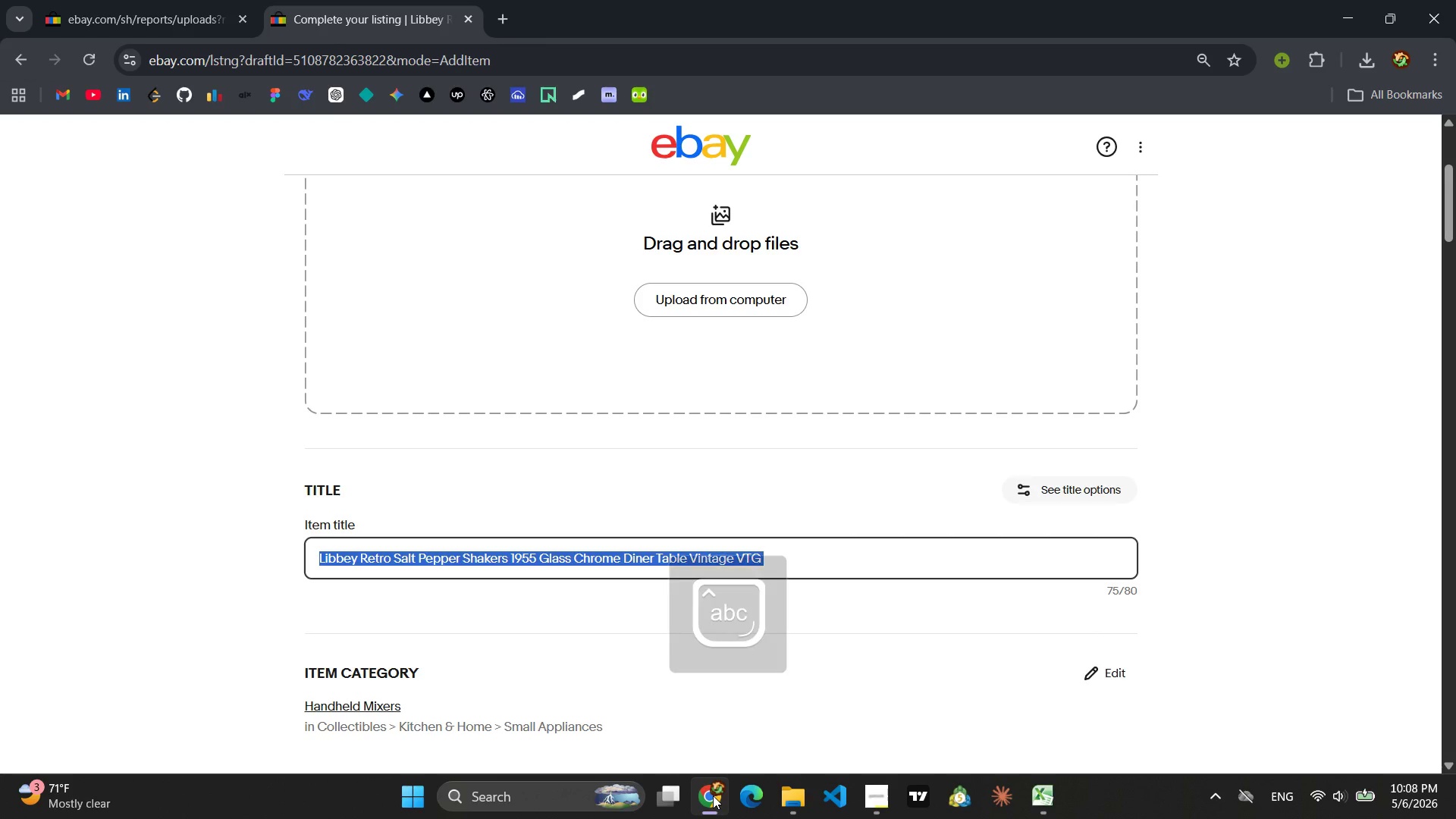 
key(CapsLock)
 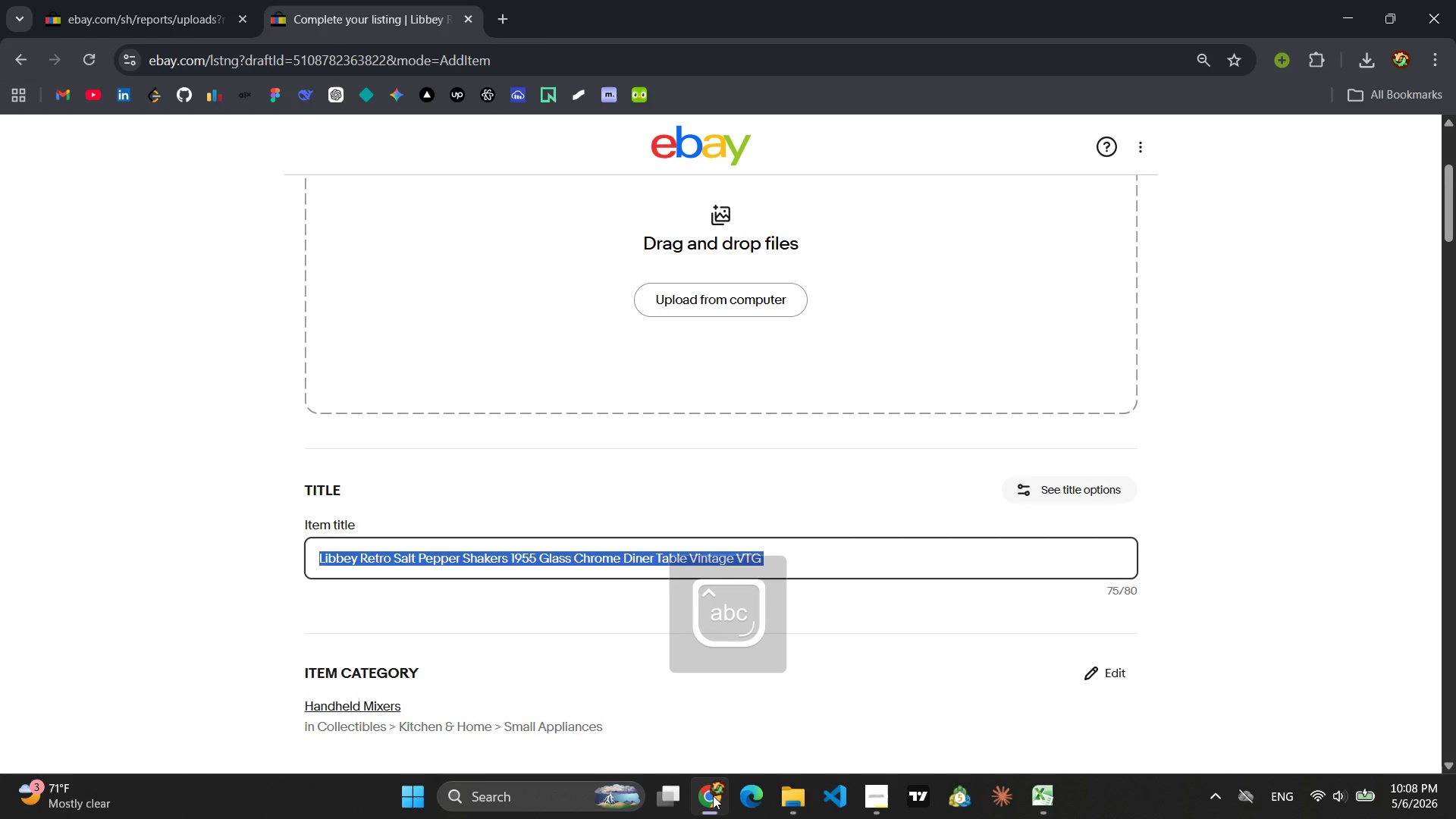 
key(Control+C)
 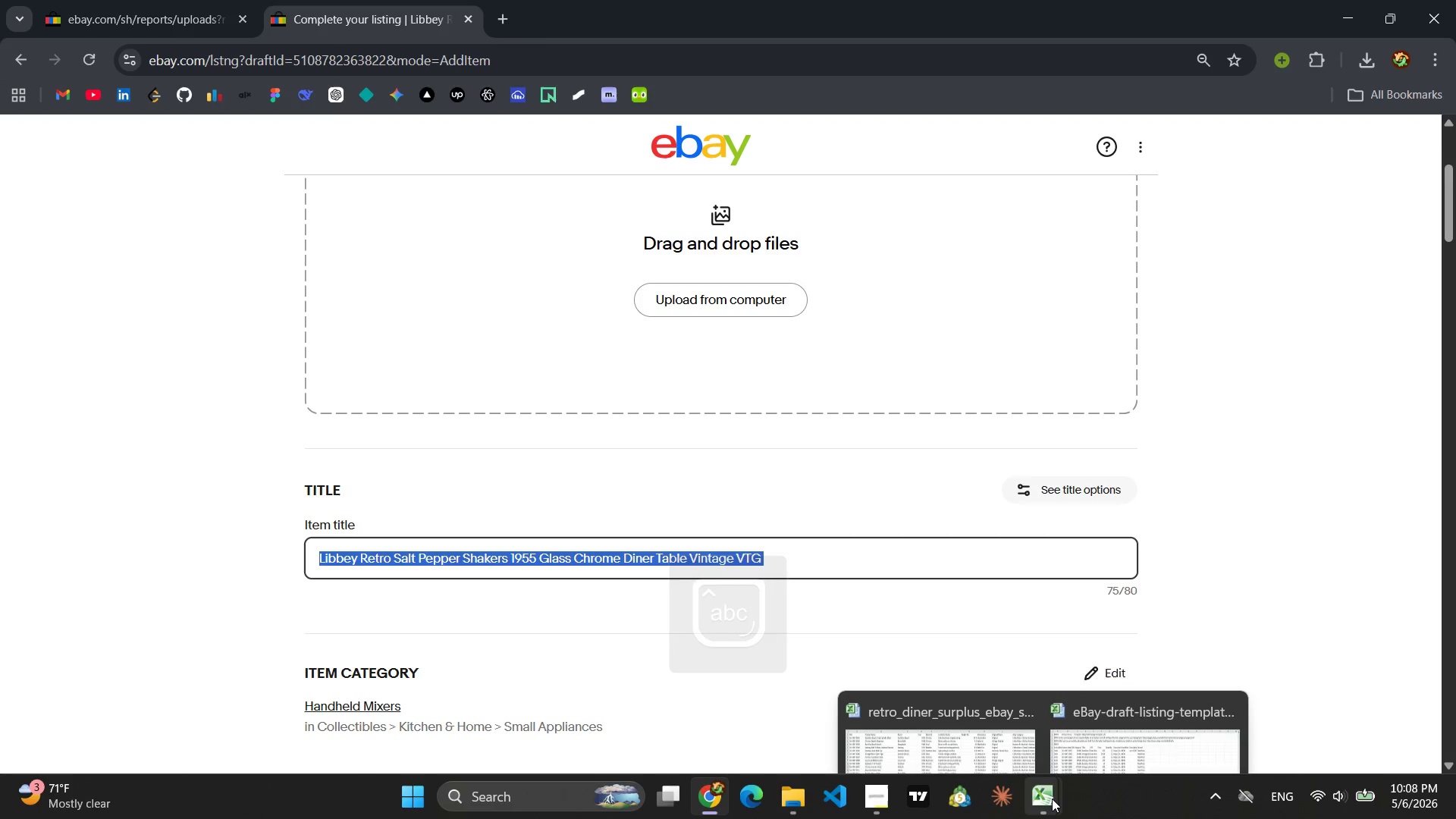 
left_click([1098, 692])
 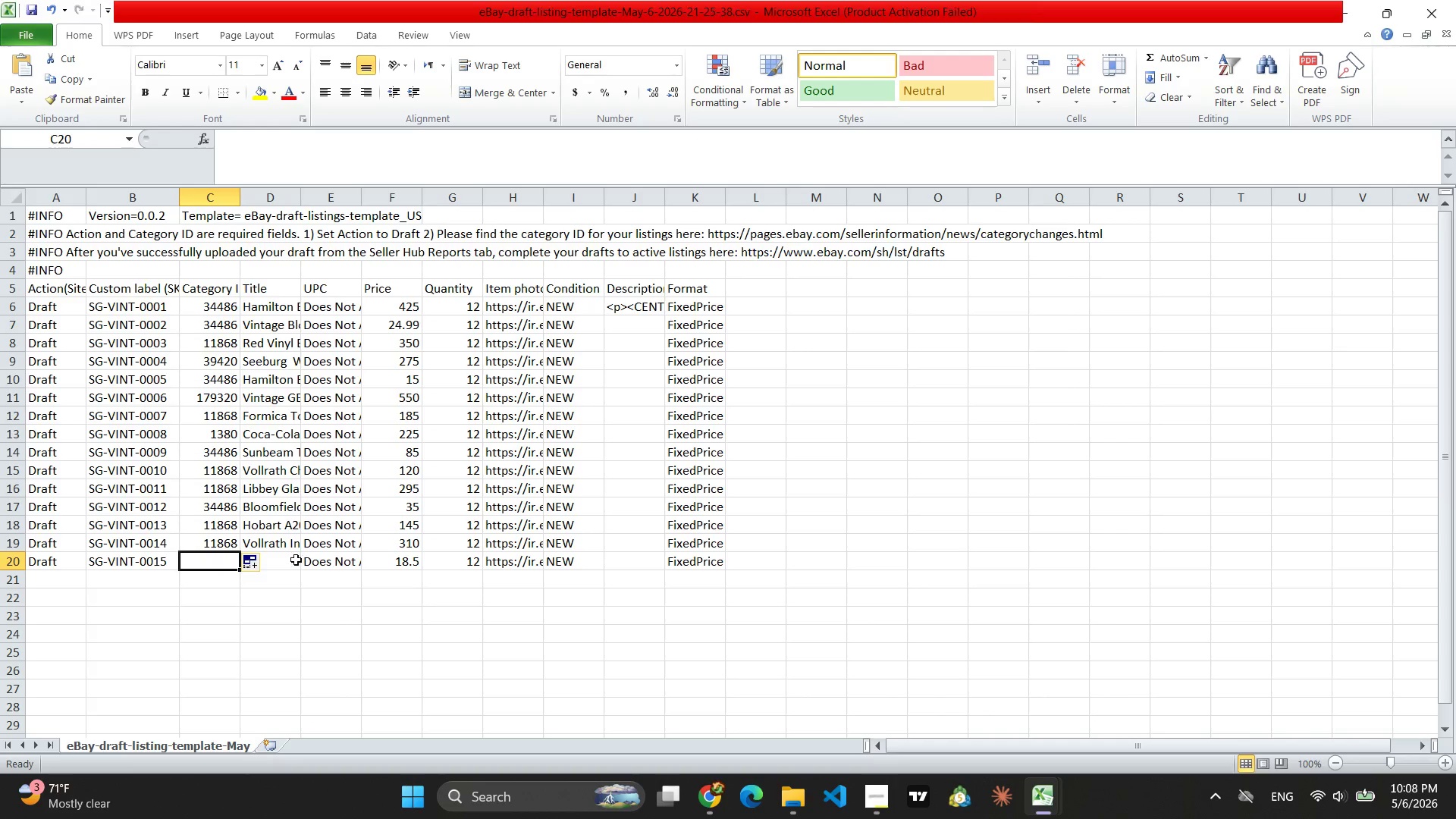 
left_click([283, 565])
 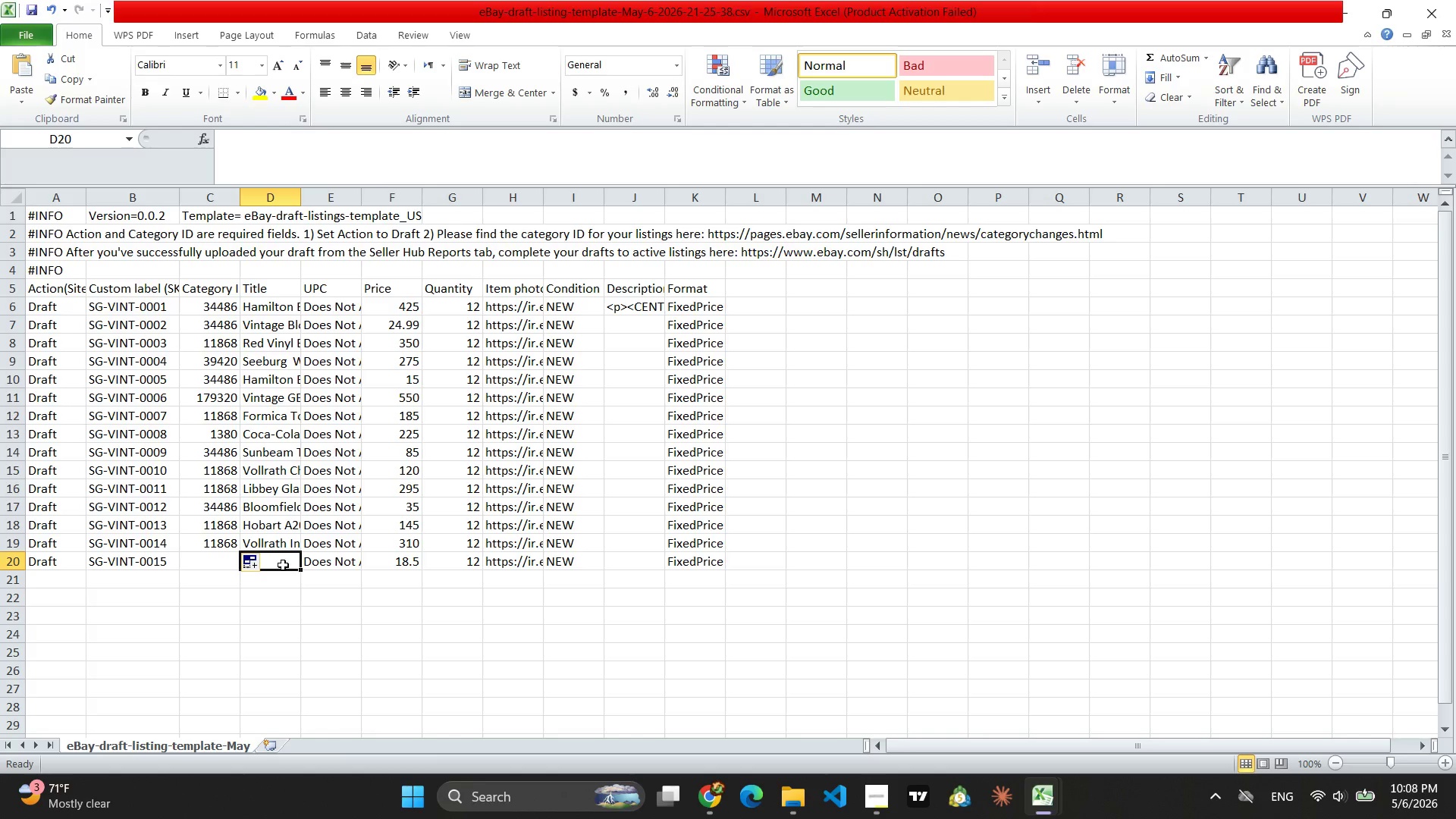 
key(Control+V)
 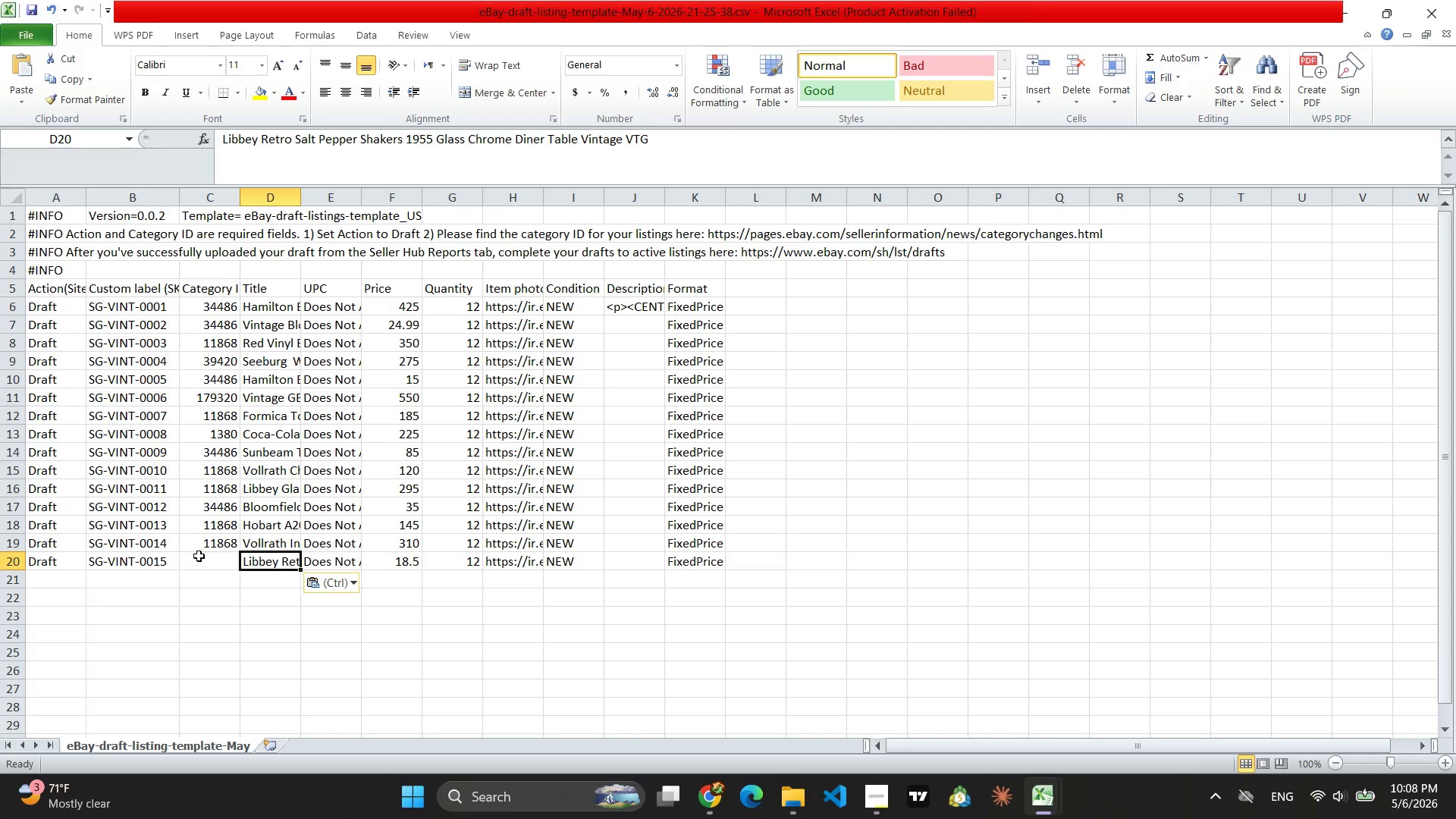 
left_click([199, 556])
 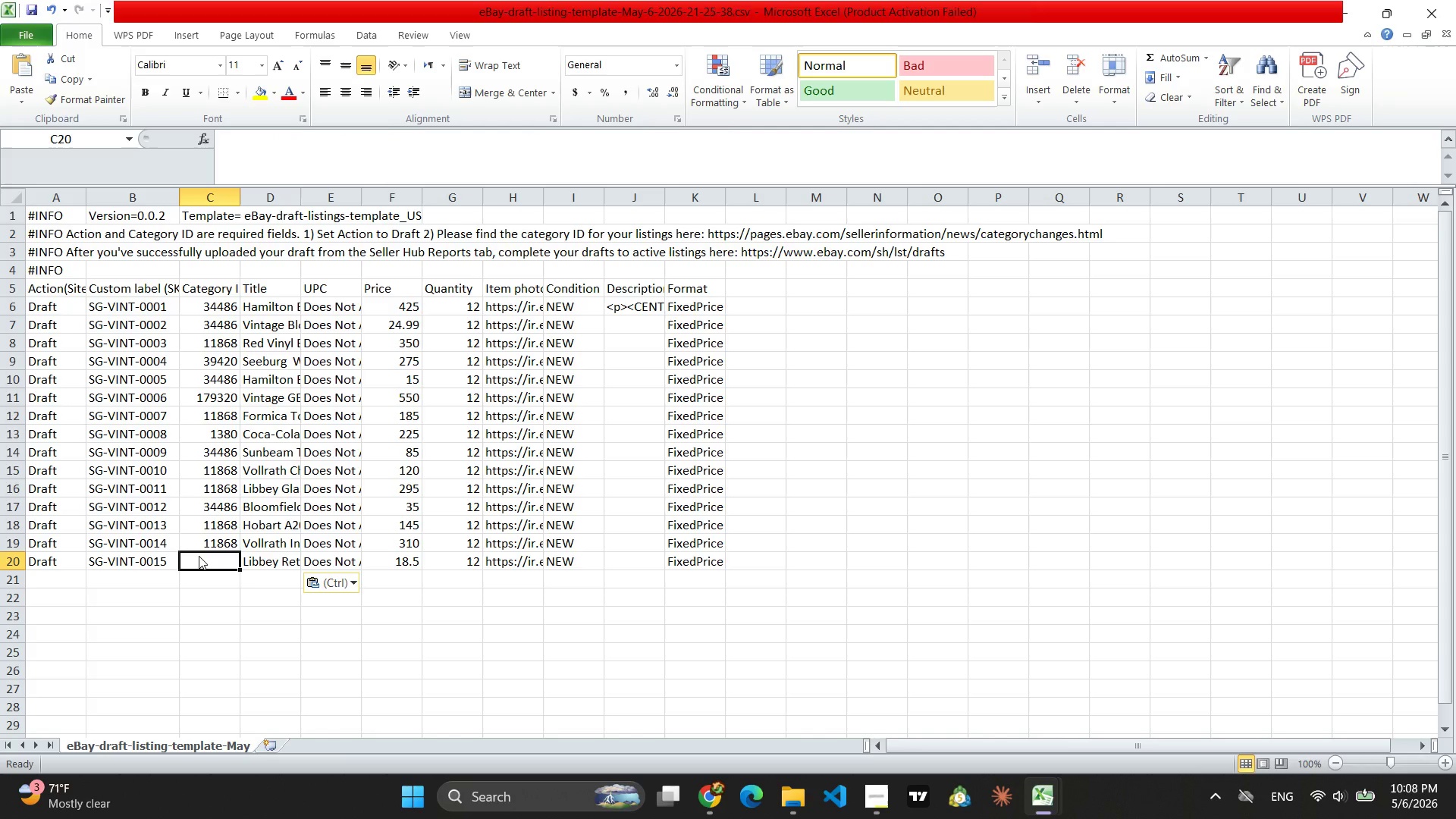 
wait(12.72)
 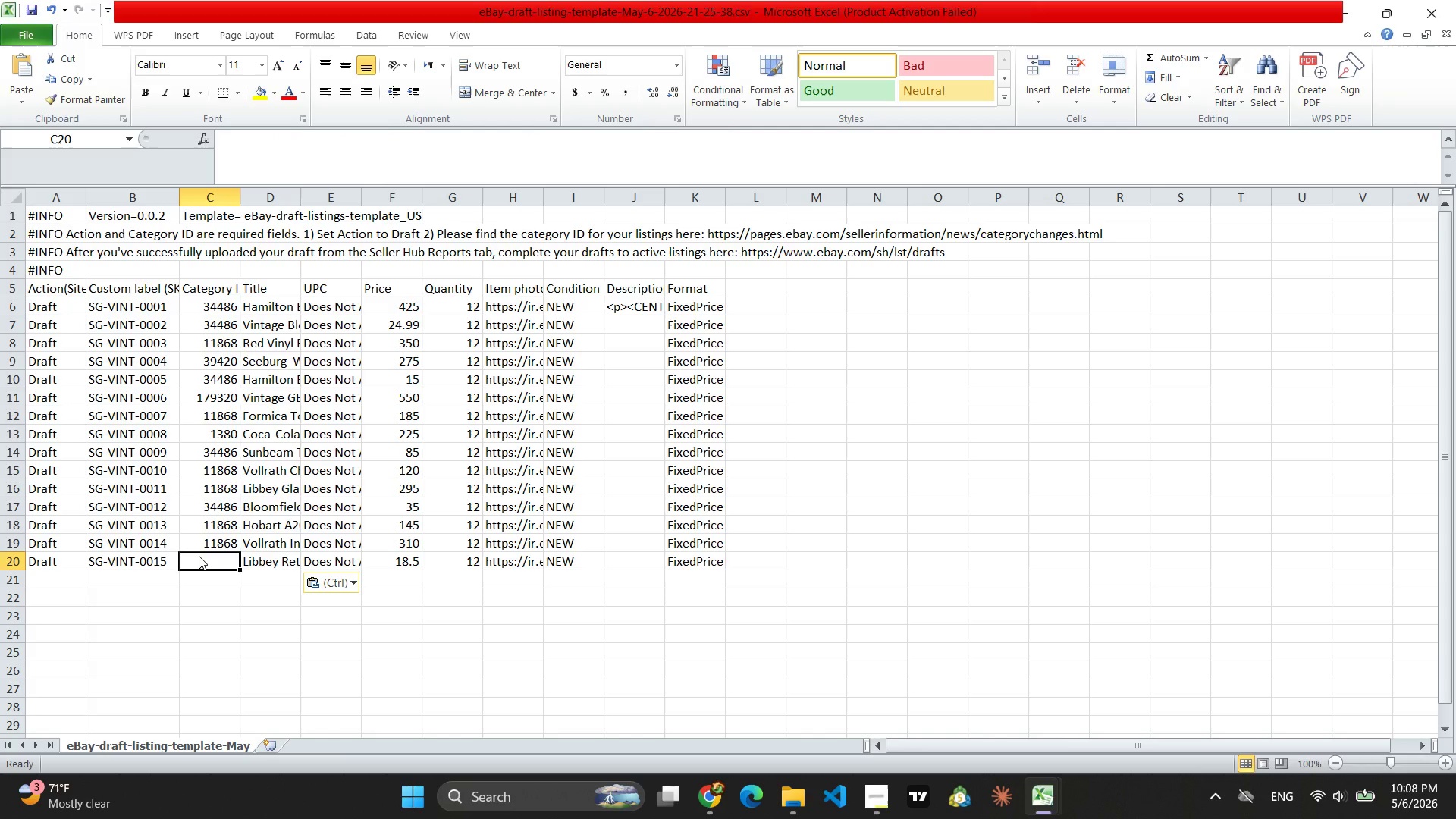 
type(34486)
 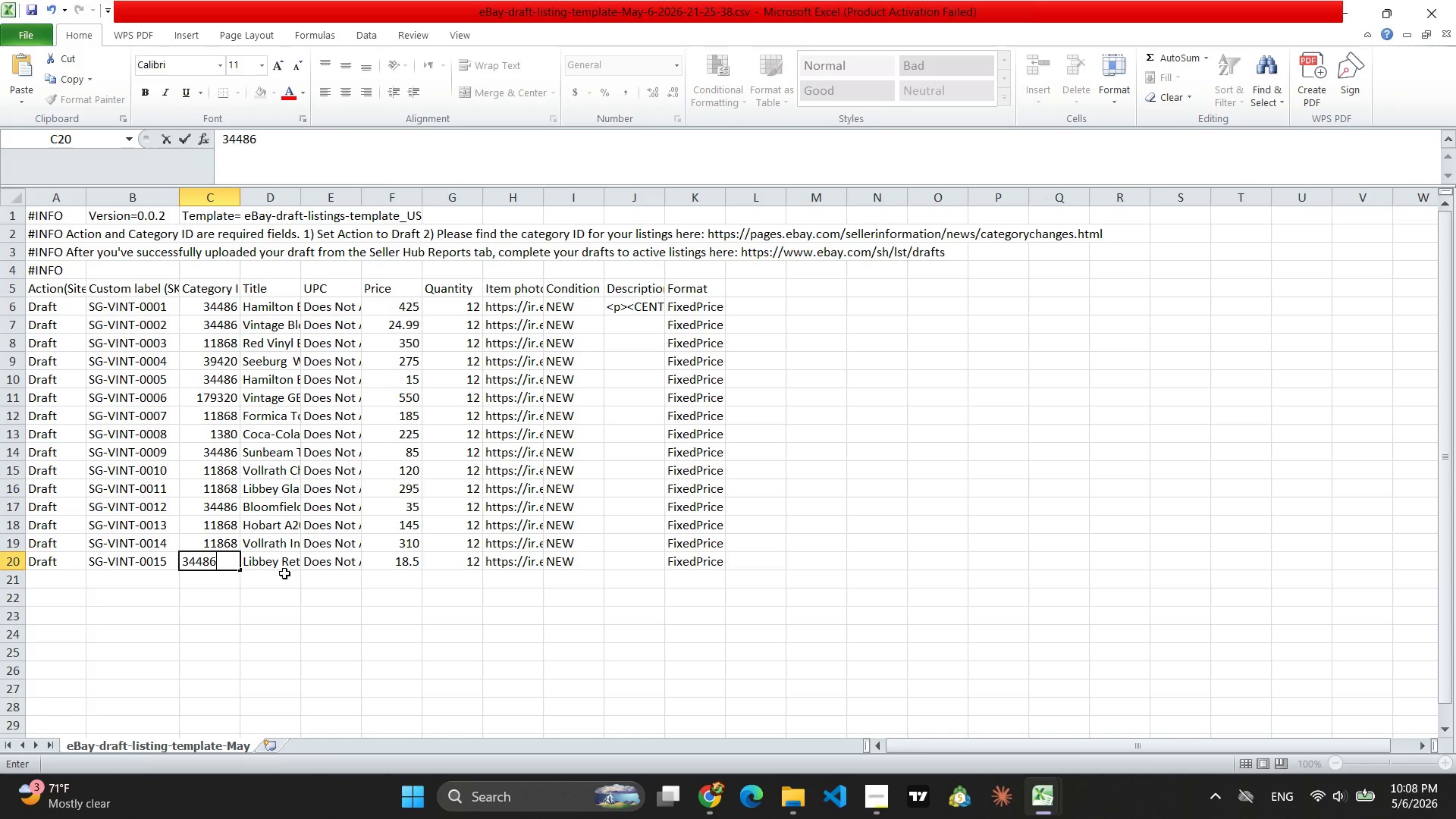 
left_click([283, 562])
 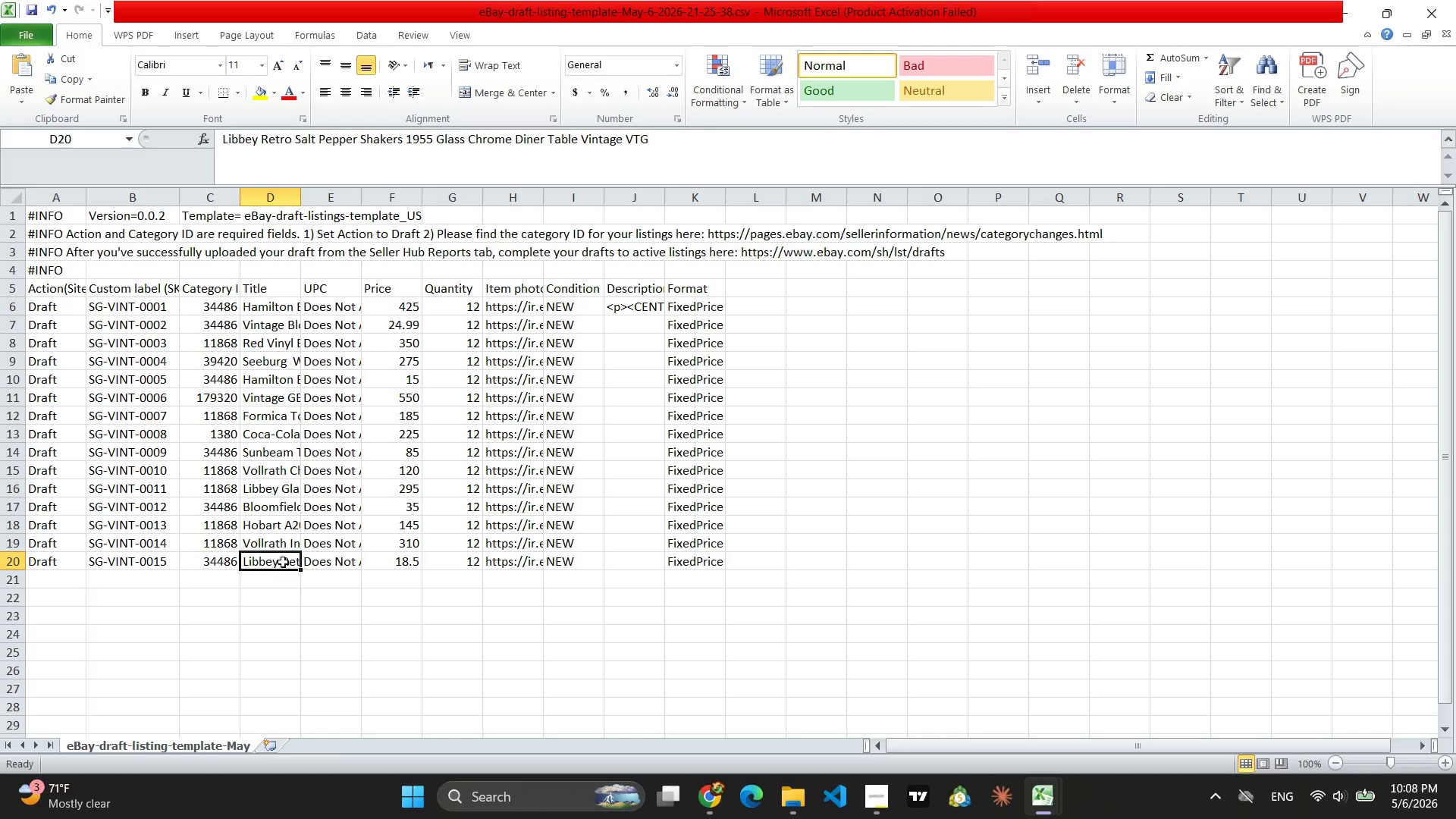 
wait(5.69)
 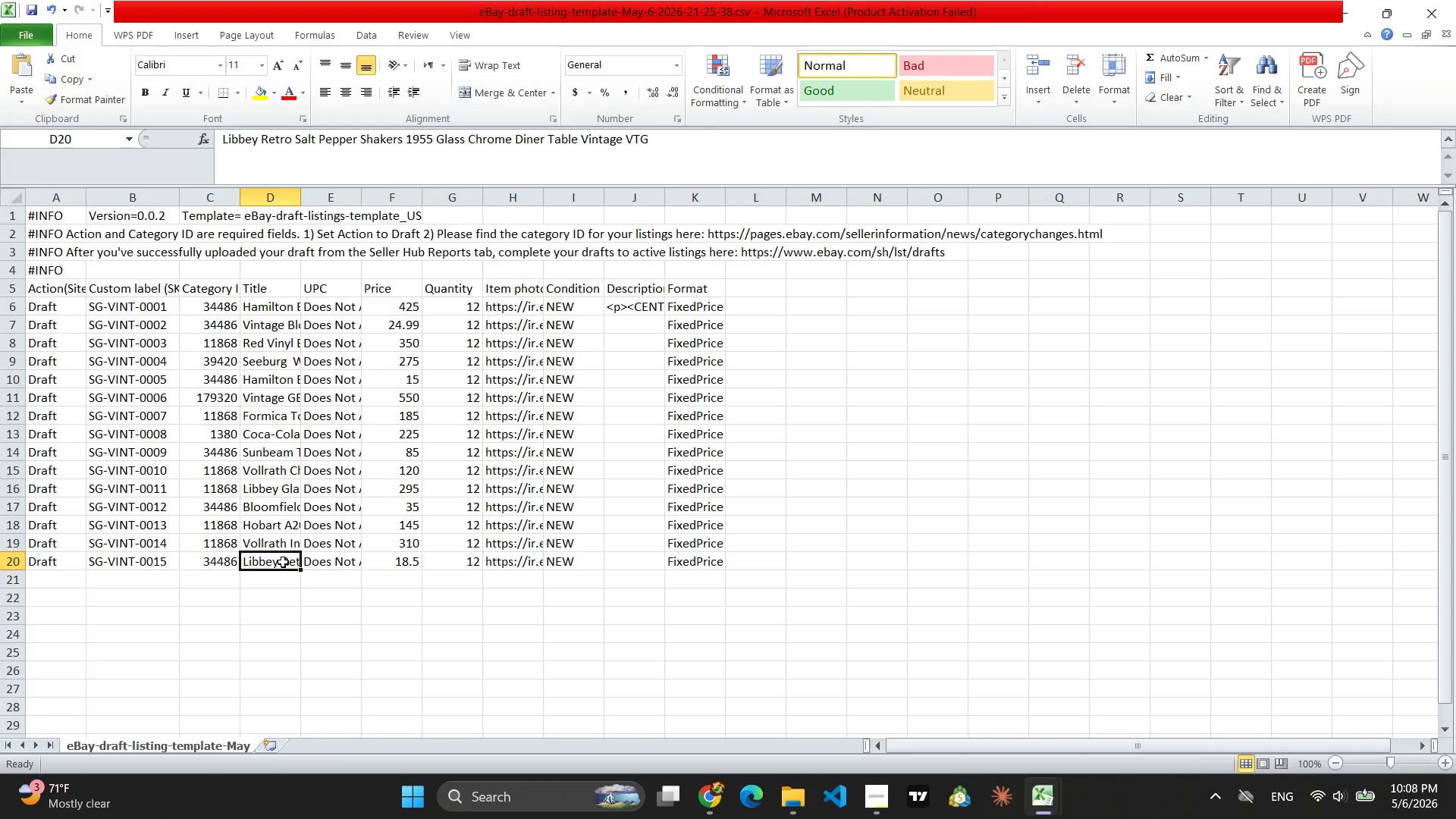 
left_click([701, 807])
 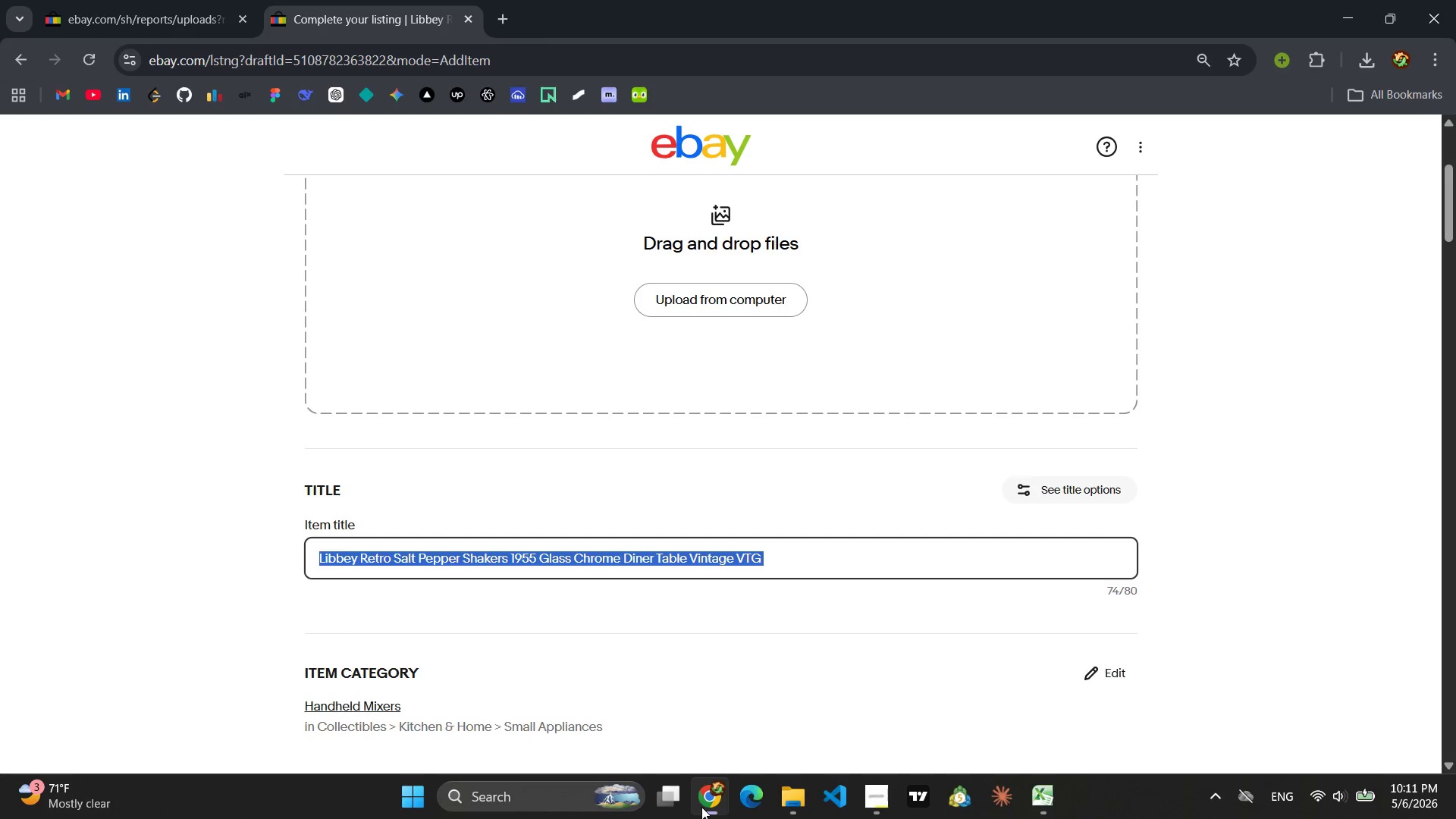 
wait(174.75)
 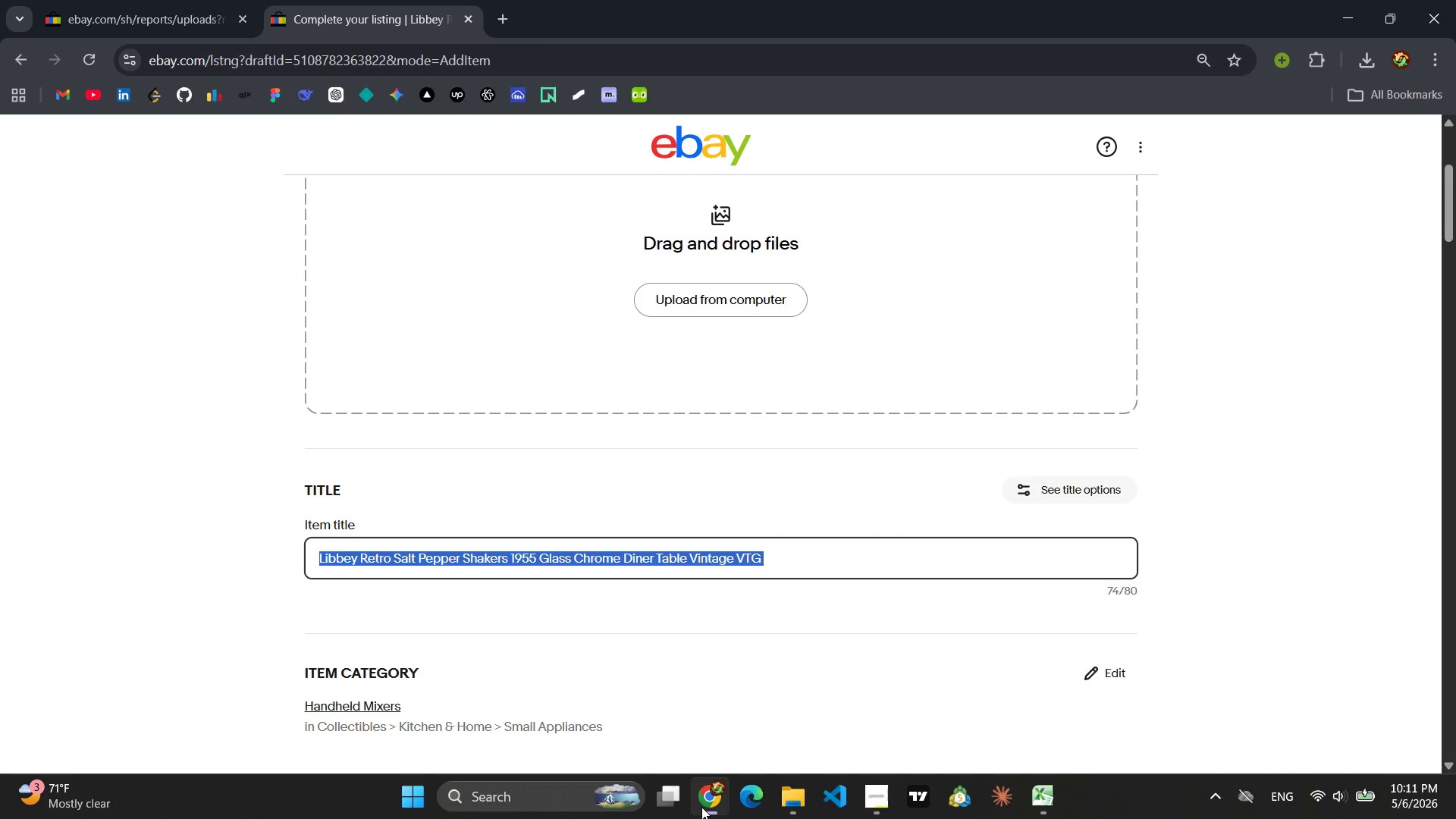 
left_click([1109, 724])
 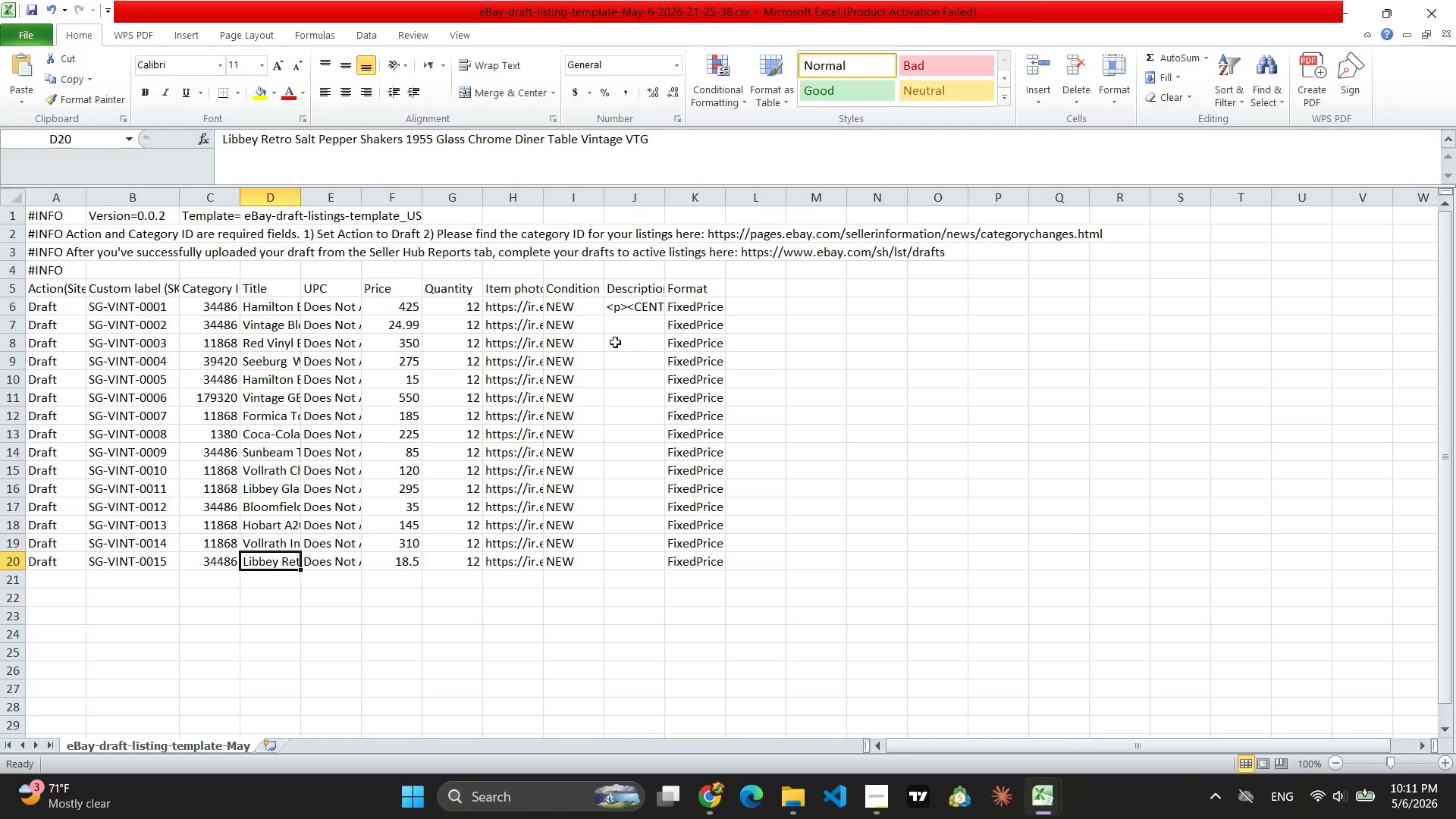 
left_click([573, 309])
 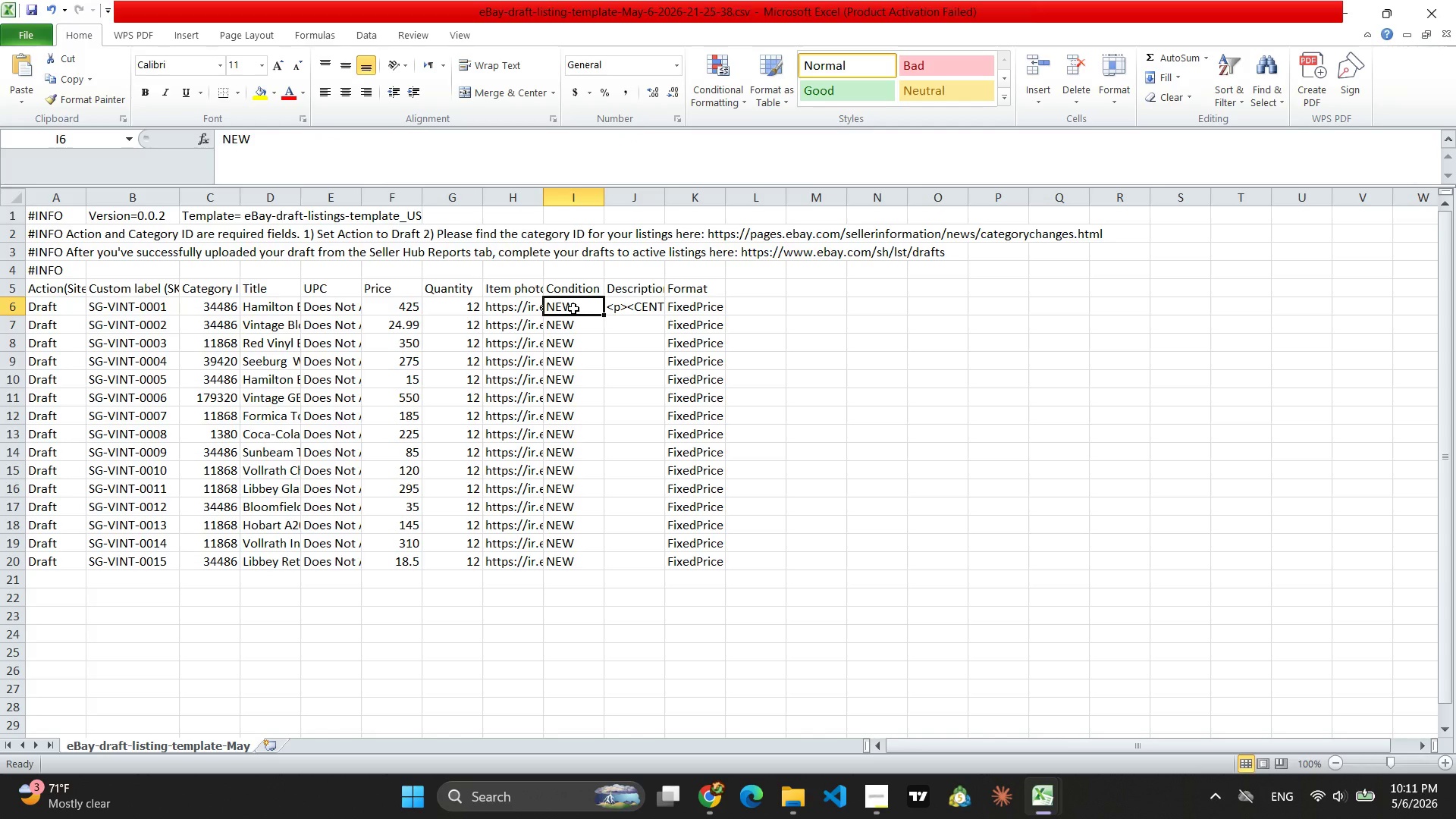 
type(USED)
 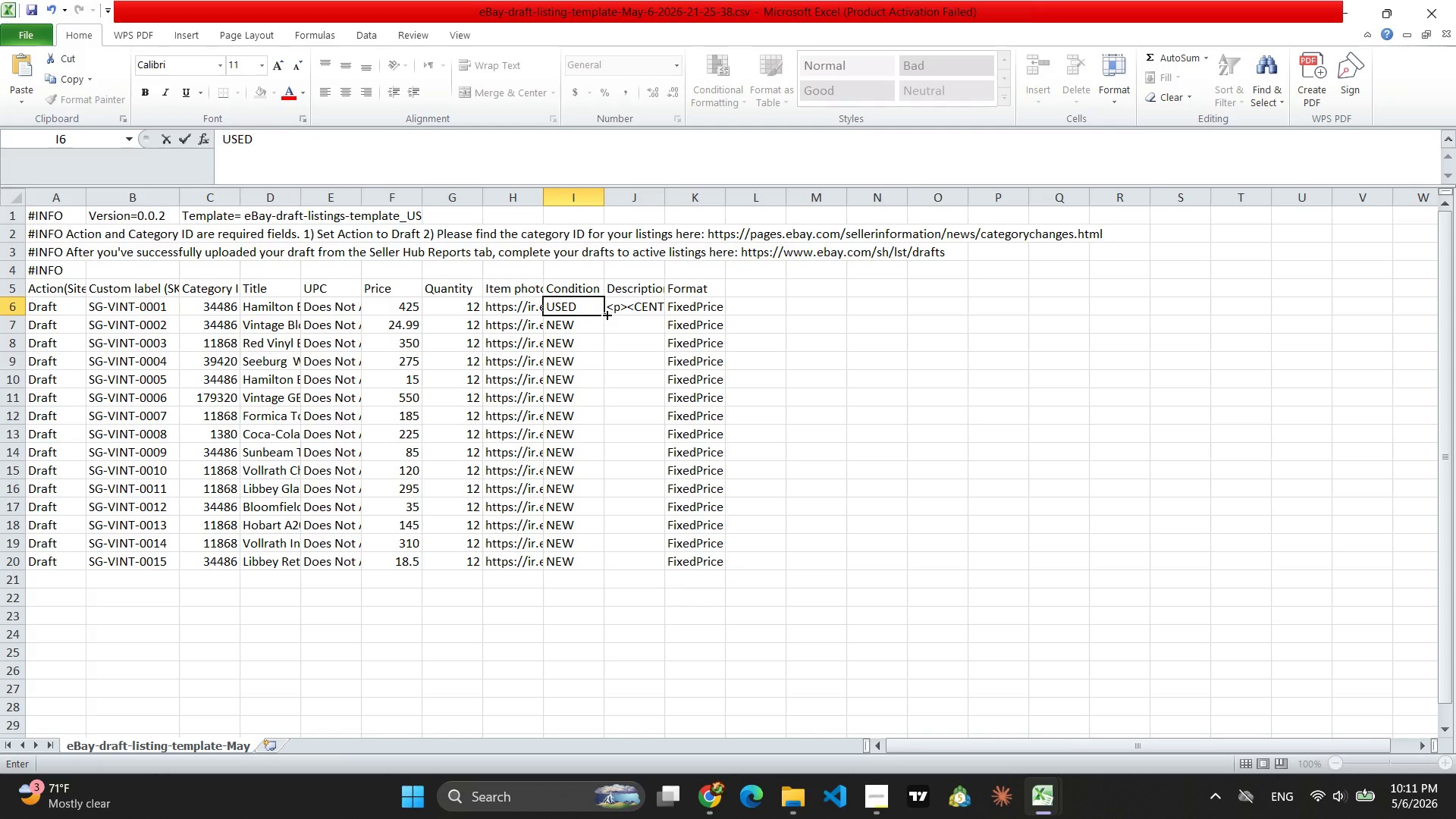 
left_click_drag(start_coordinate=[604, 314], to_coordinate=[604, 572])
 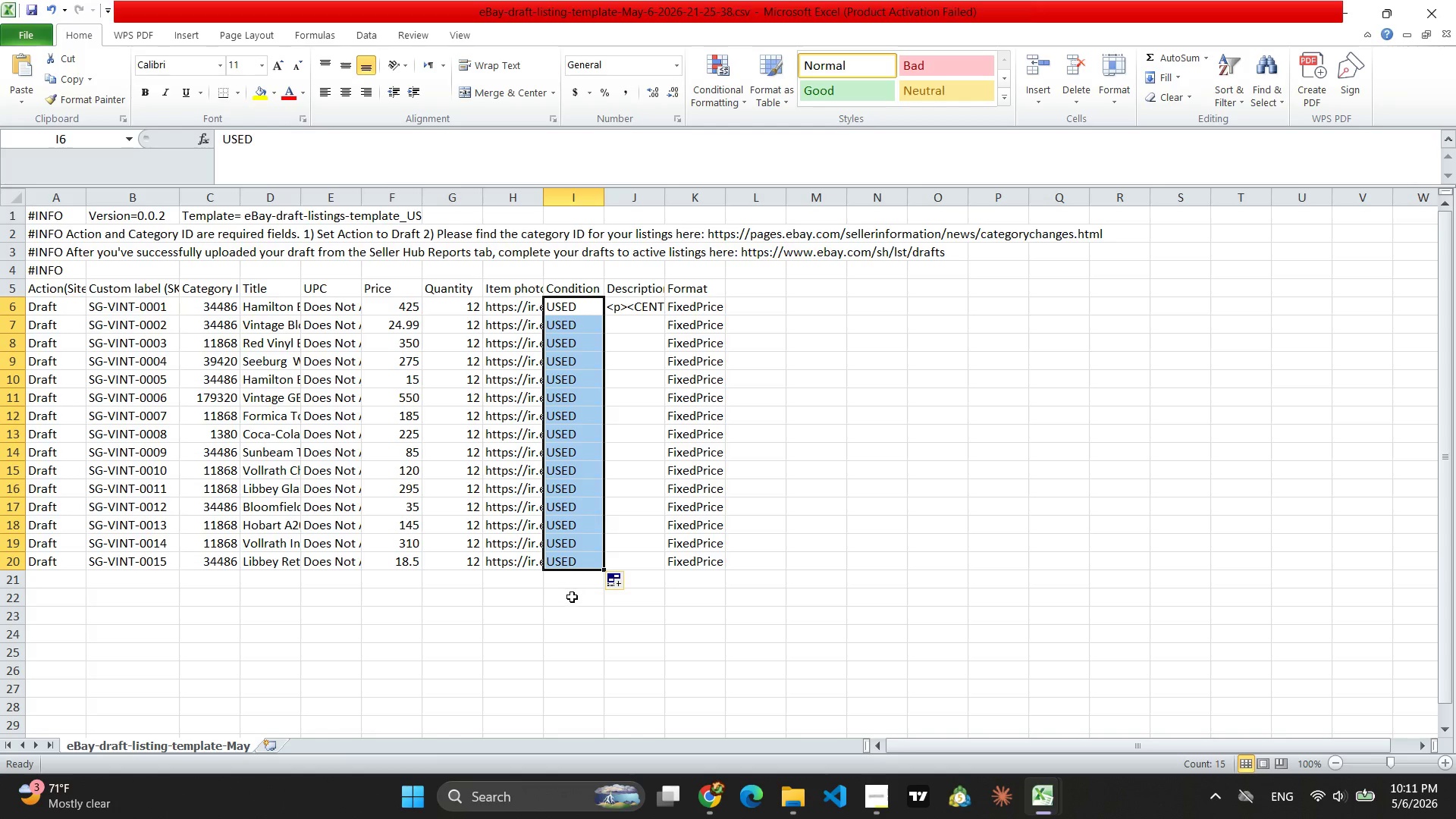 
left_click([646, 302])
 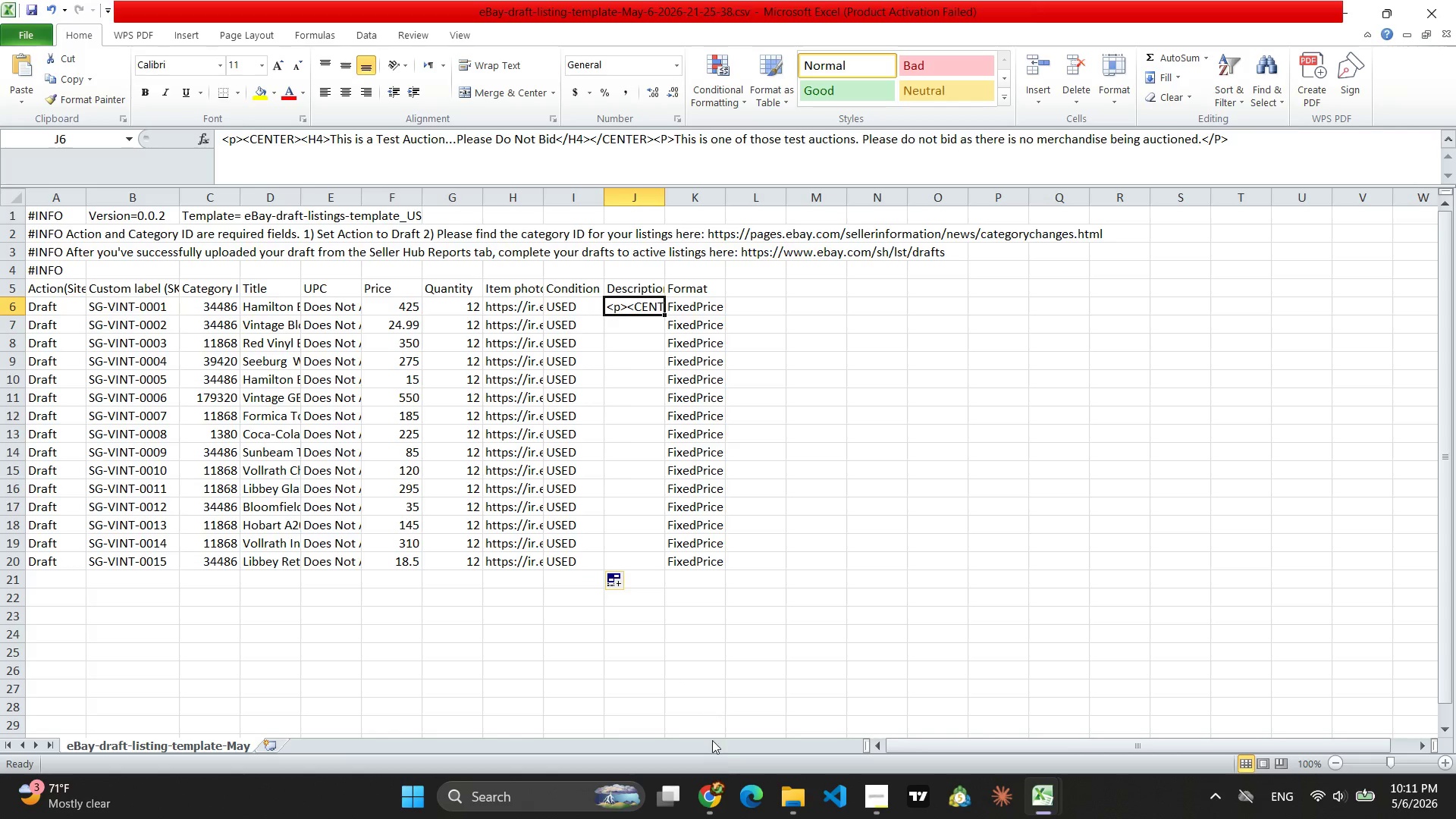 
left_click([701, 799])
 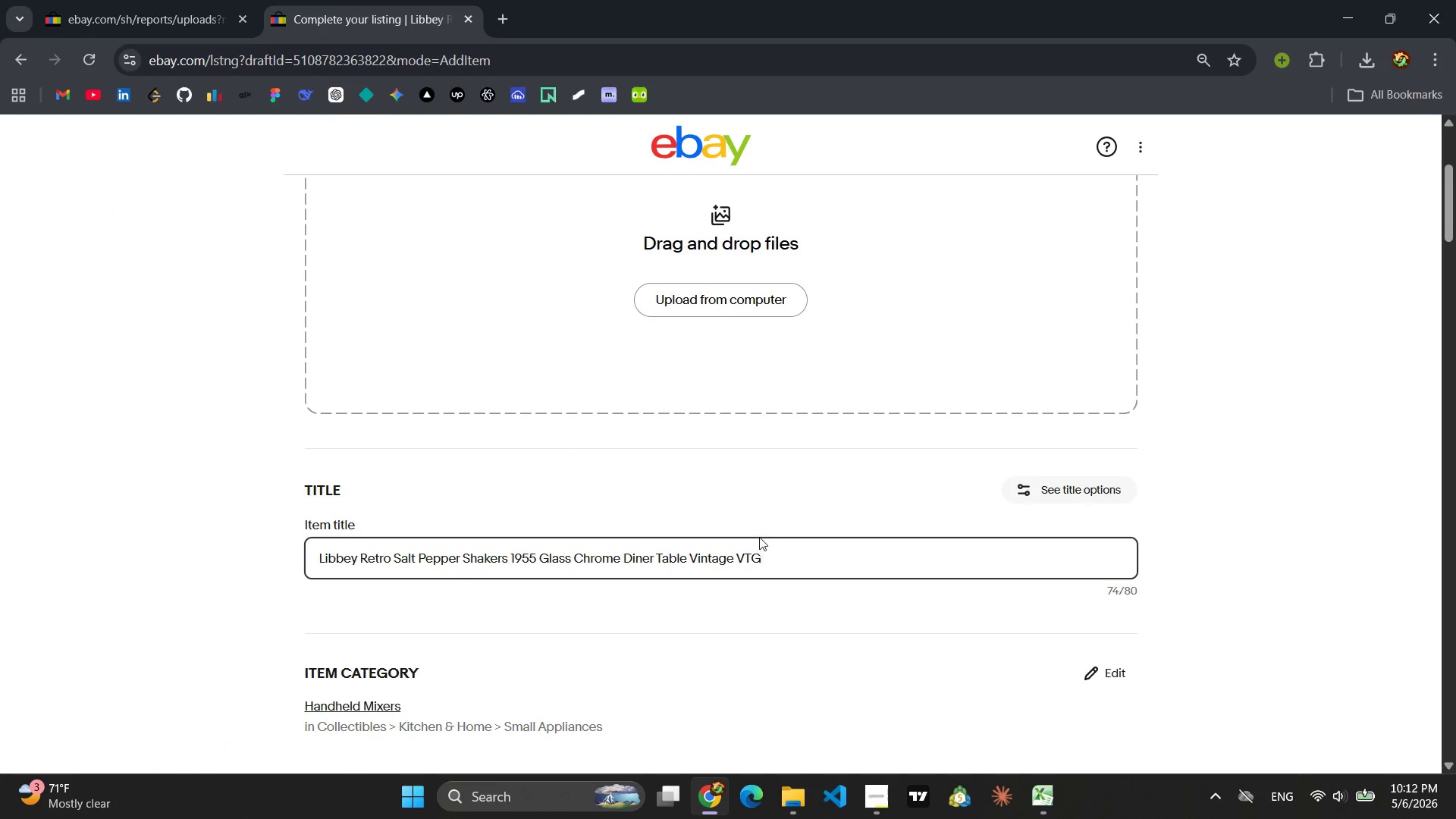 
scroll: coordinate [759, 537], scroll_direction: down, amount: 19.0
 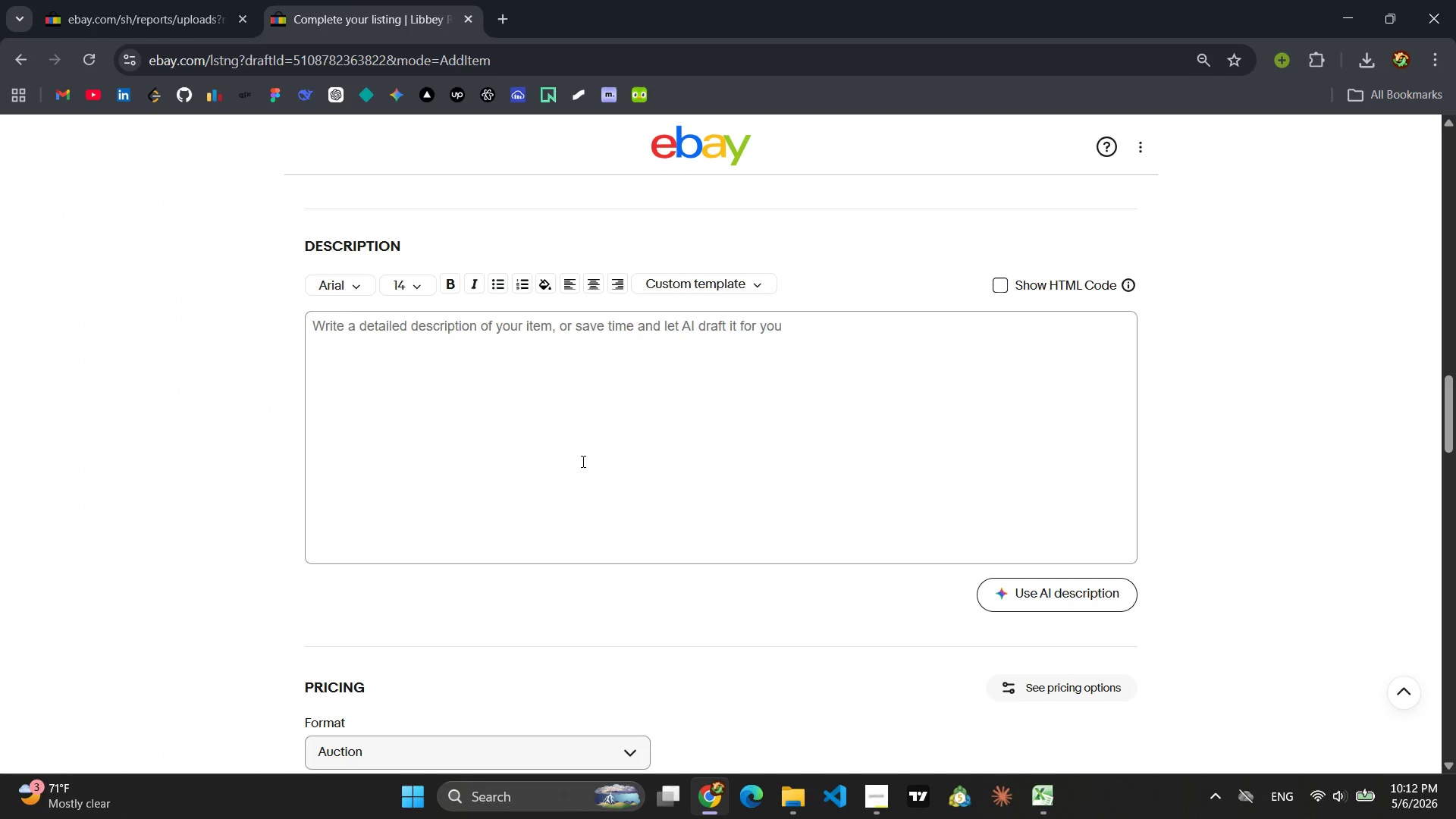 
left_click([582, 461])
 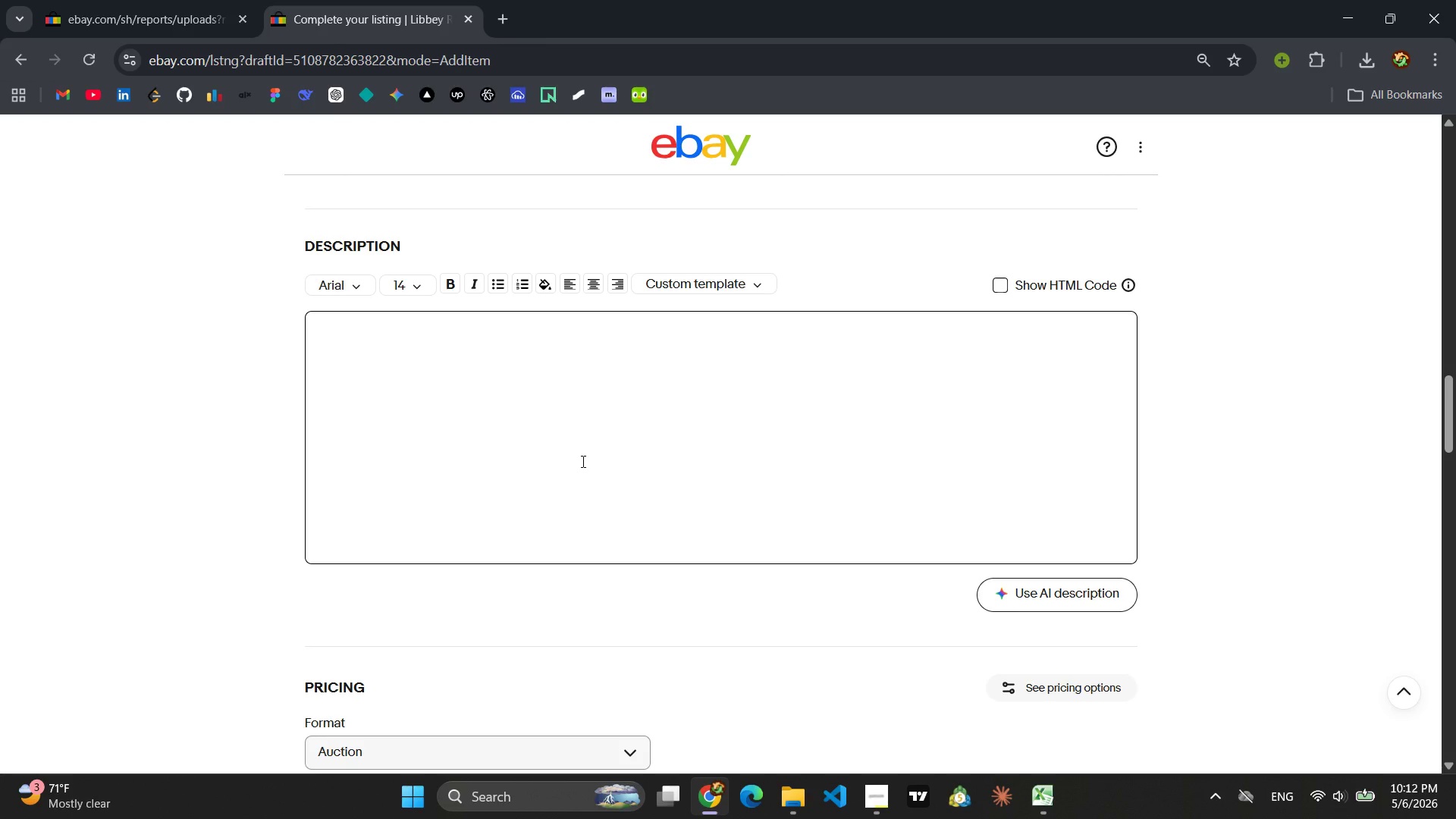 
wait(47.0)
 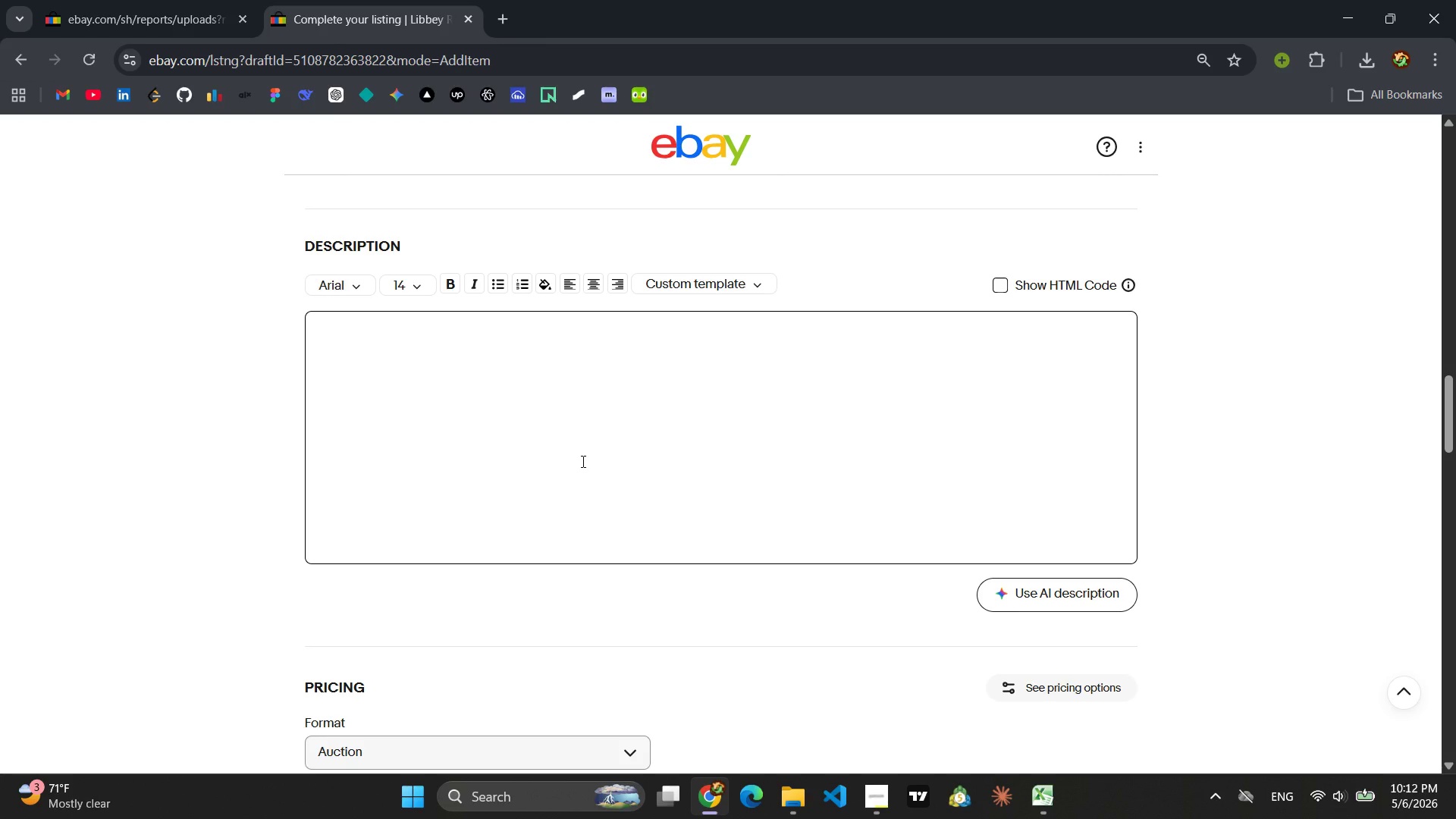 
left_click([876, 798])